 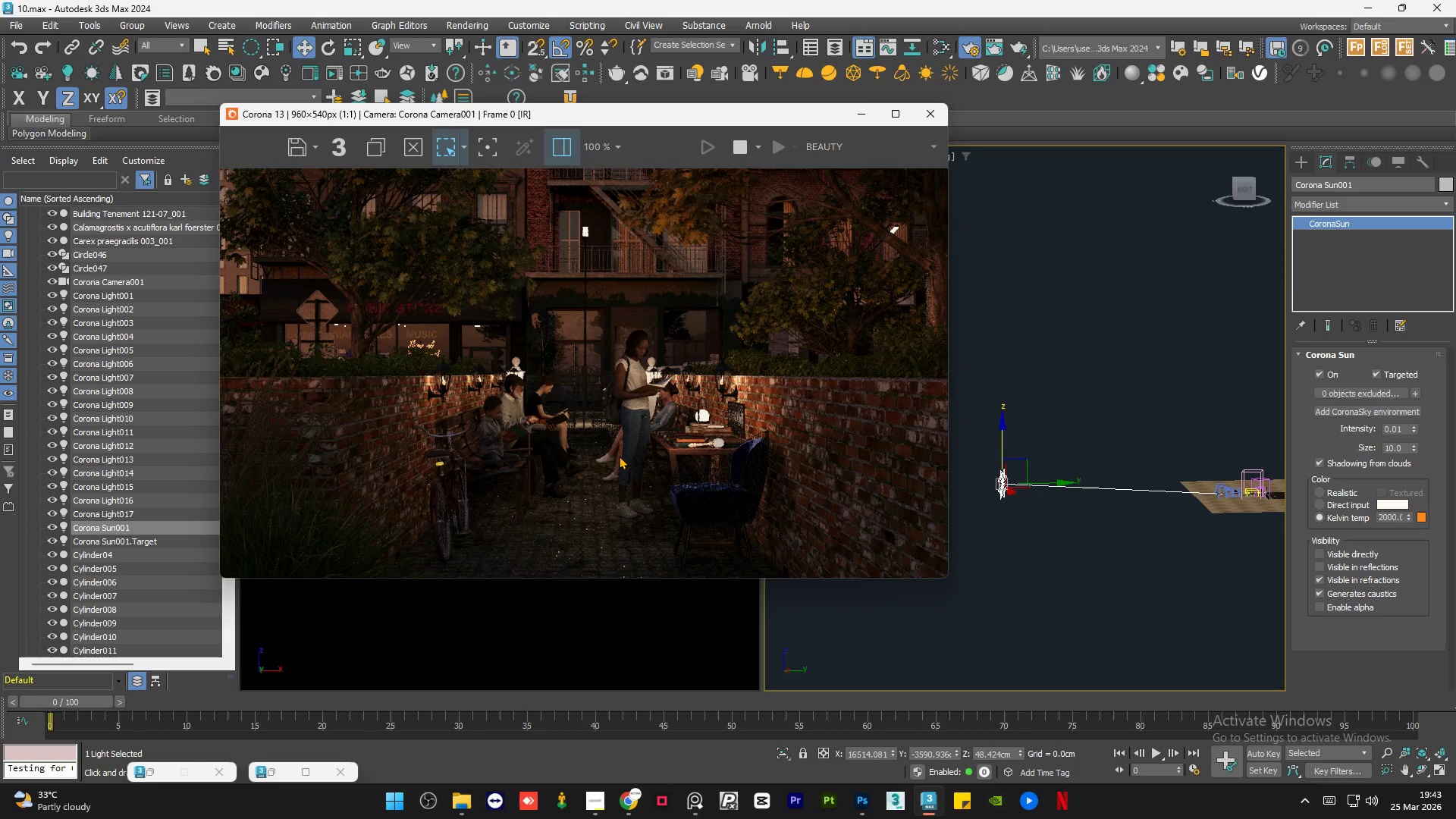 
scroll: coordinate [619, 456], scroll_direction: down, amount: 1.0
 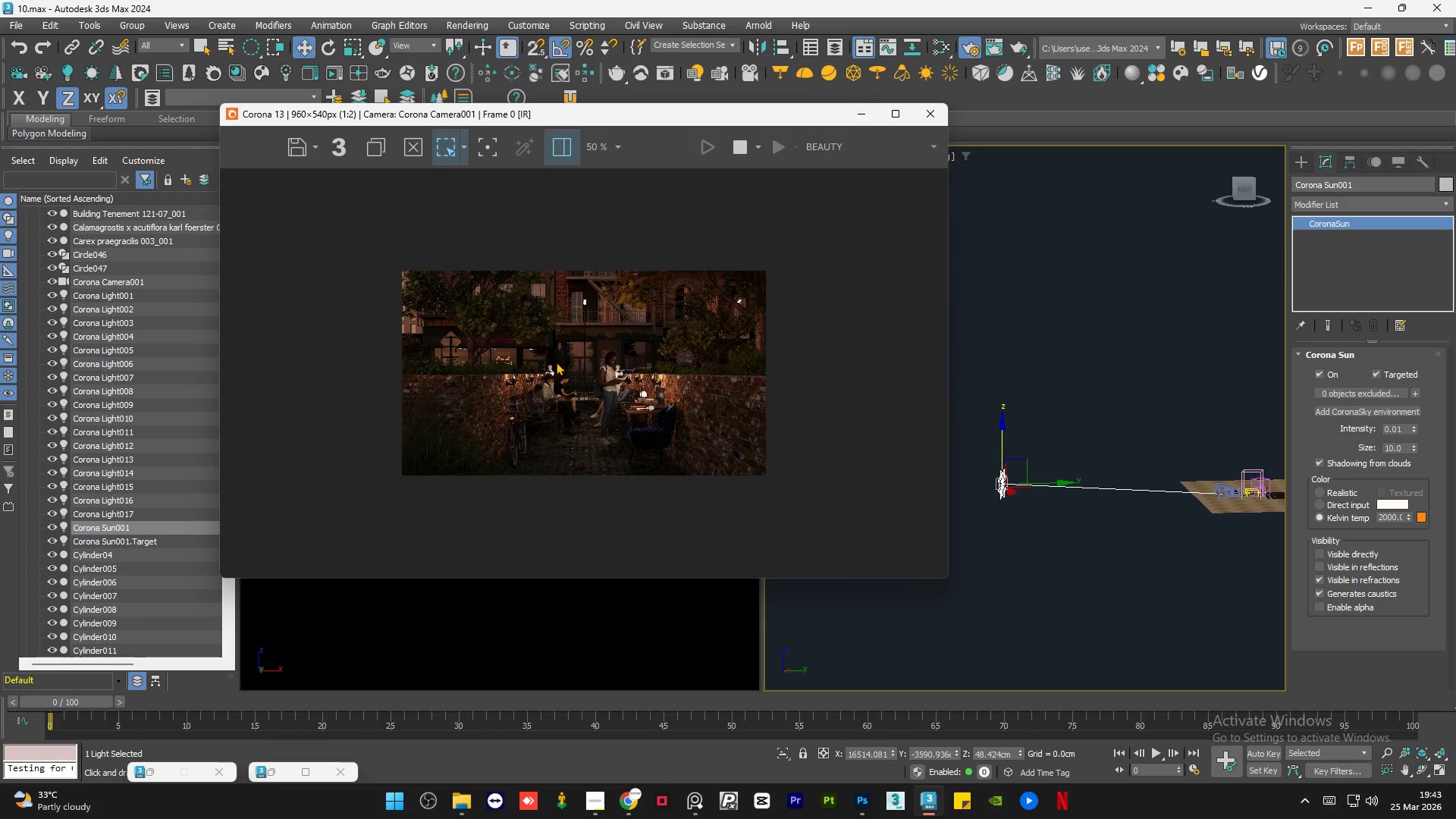 
scroll: coordinate [556, 362], scroll_direction: up, amount: 1.0
 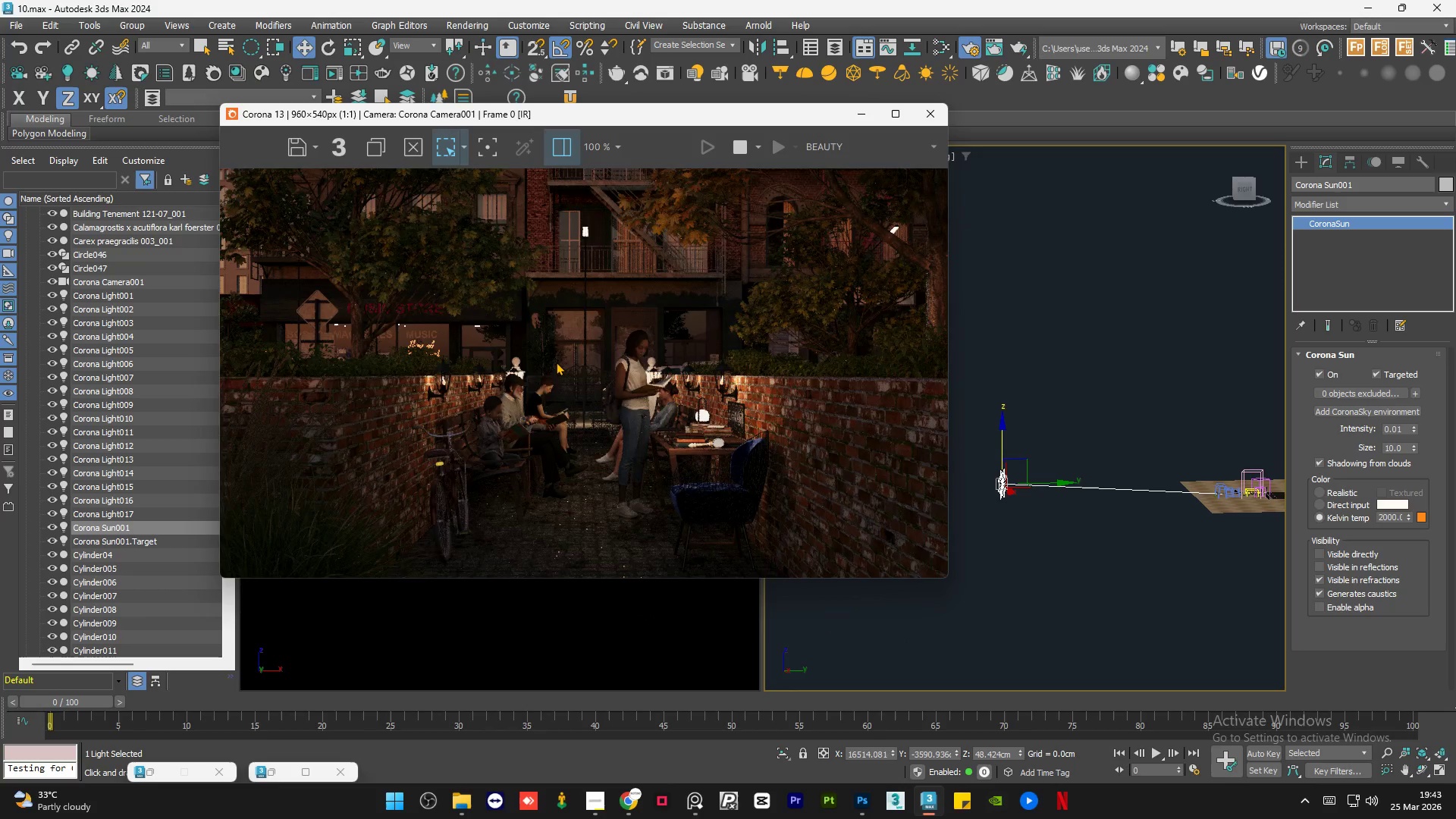 
scroll: coordinate [556, 362], scroll_direction: down, amount: 1.0
 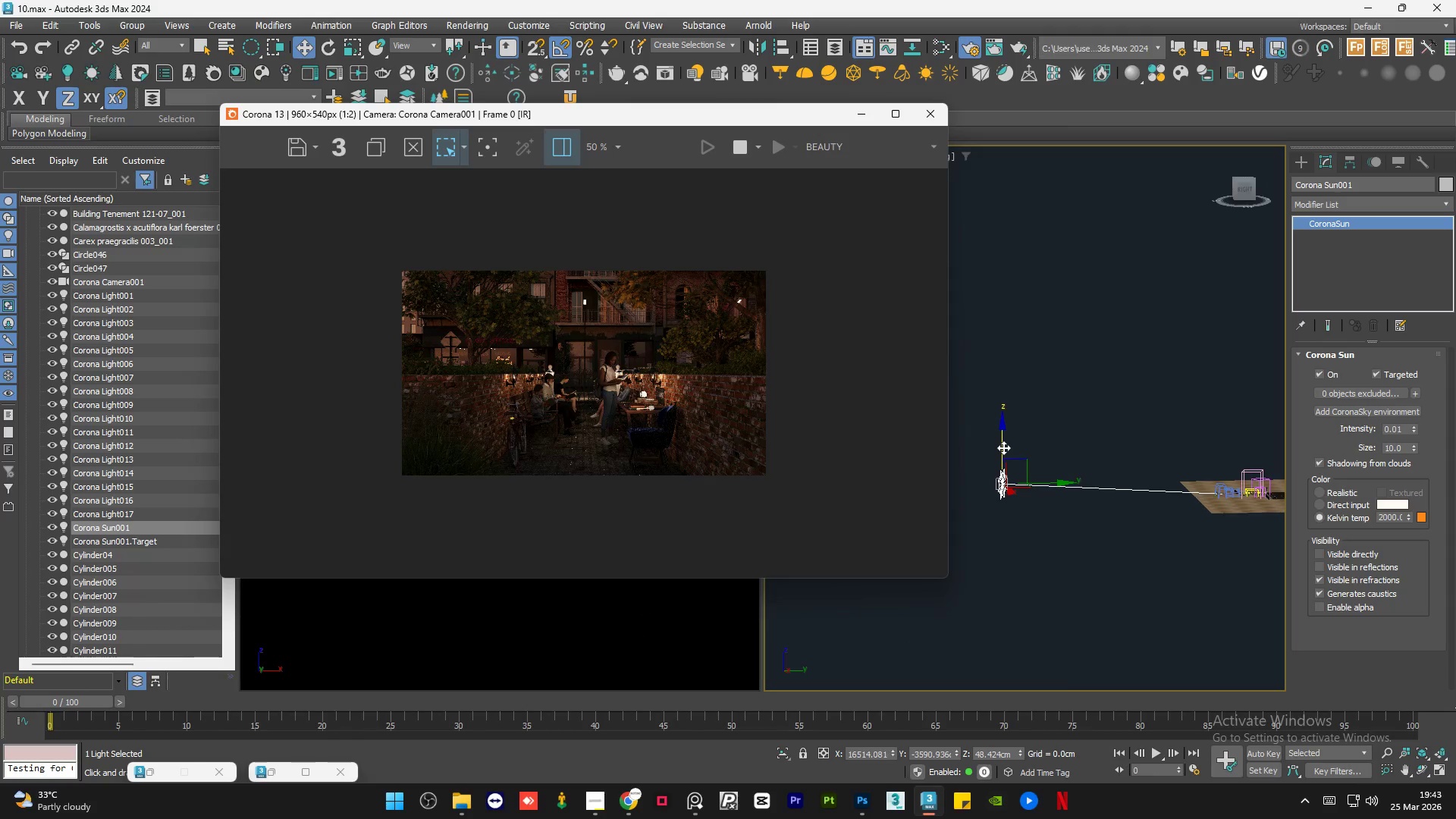 
left_click_drag(start_coordinate=[1002, 447], to_coordinate=[1001, 439])
 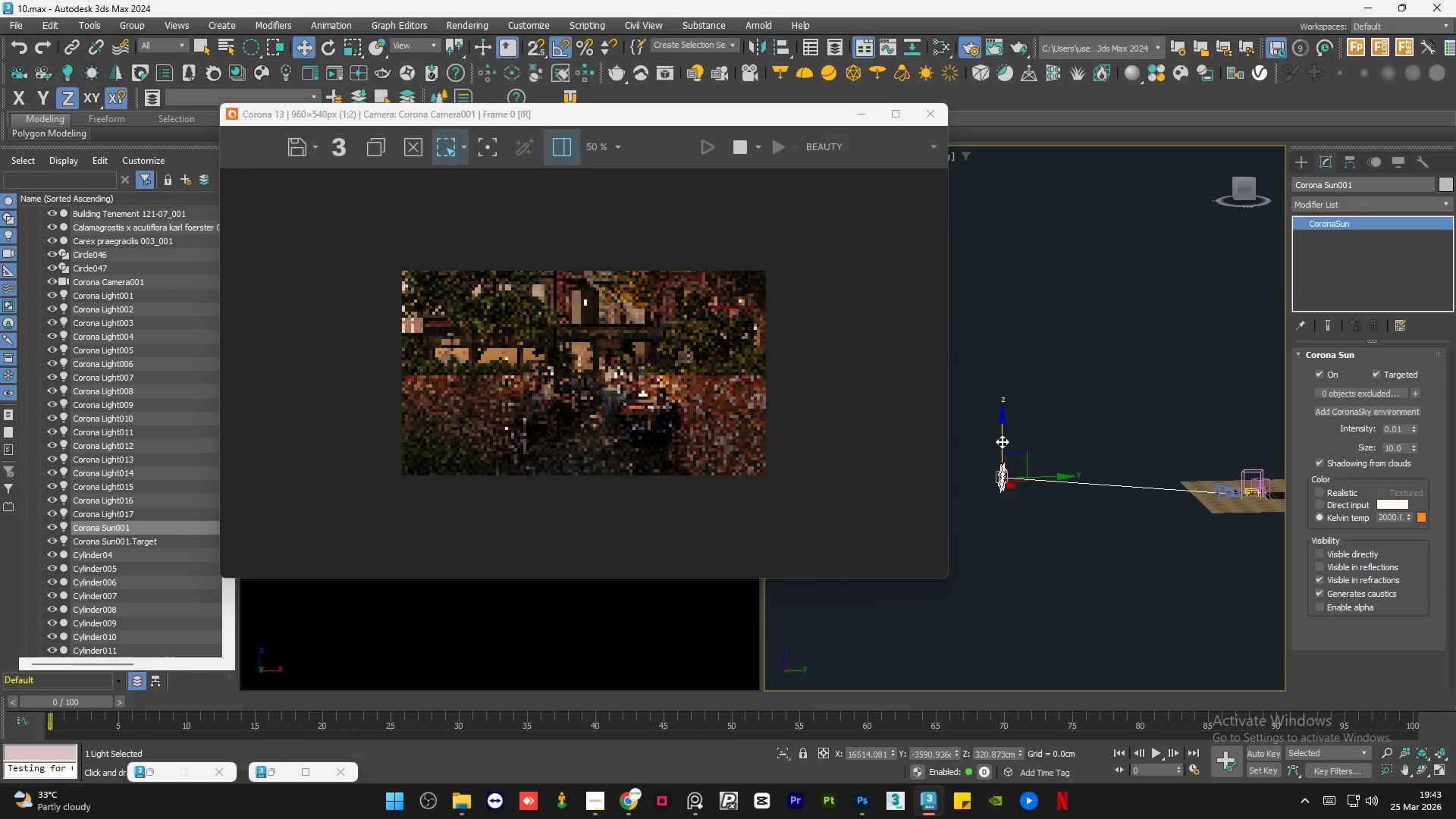 
wait(7.36)
 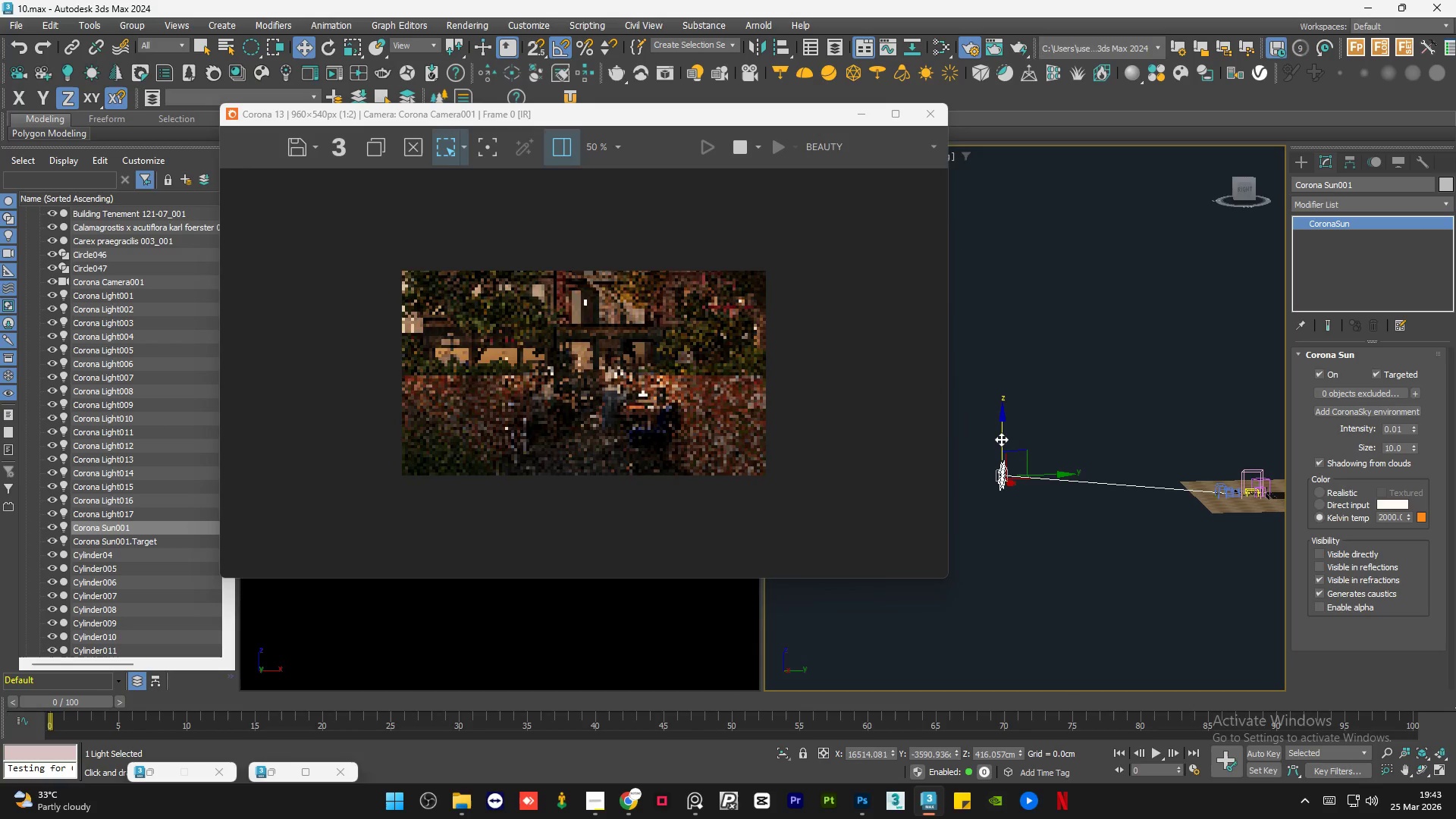 
left_click([275, 769])
 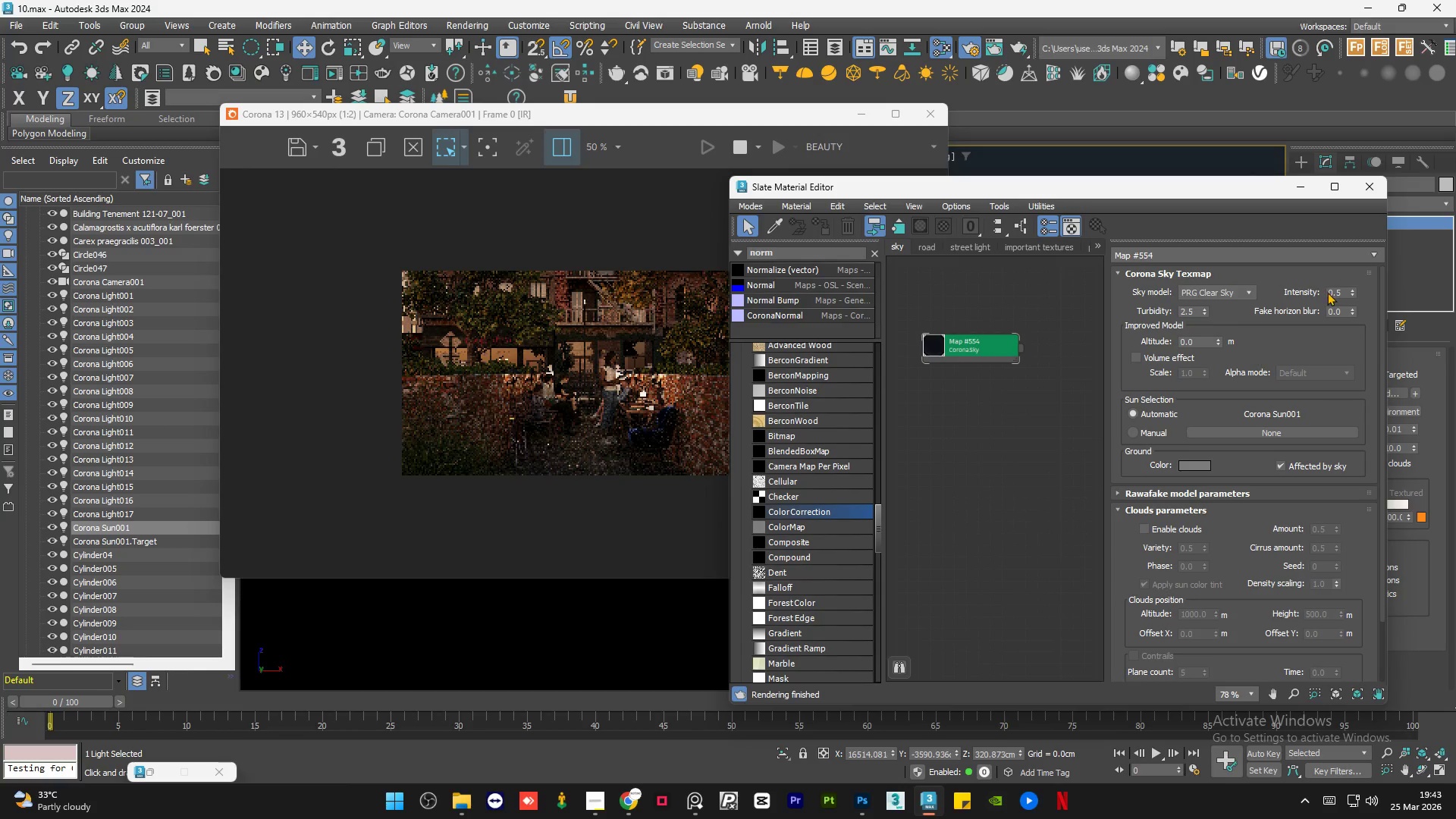 
double_click([1339, 292])
 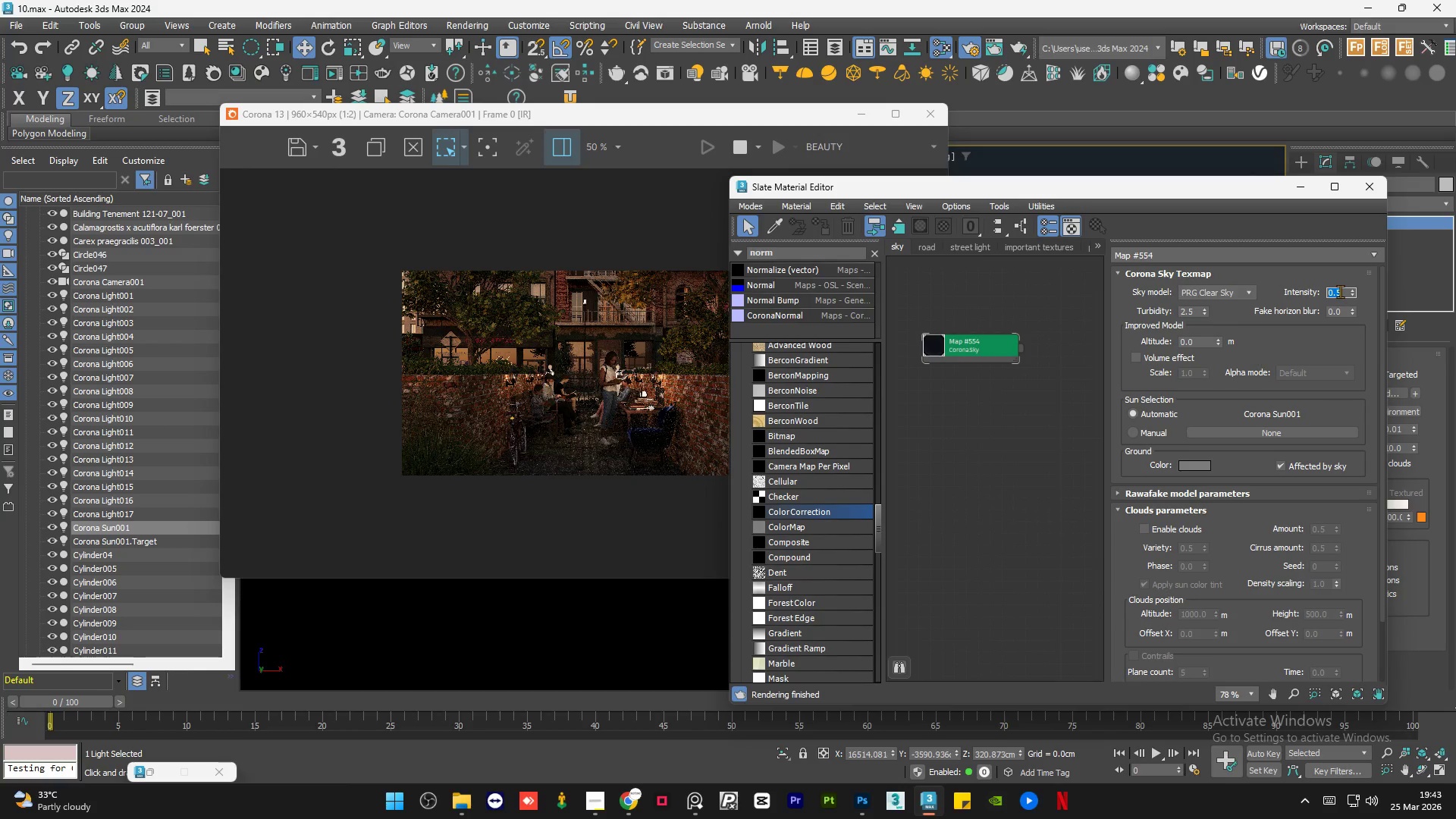 
key(Numpad1)
 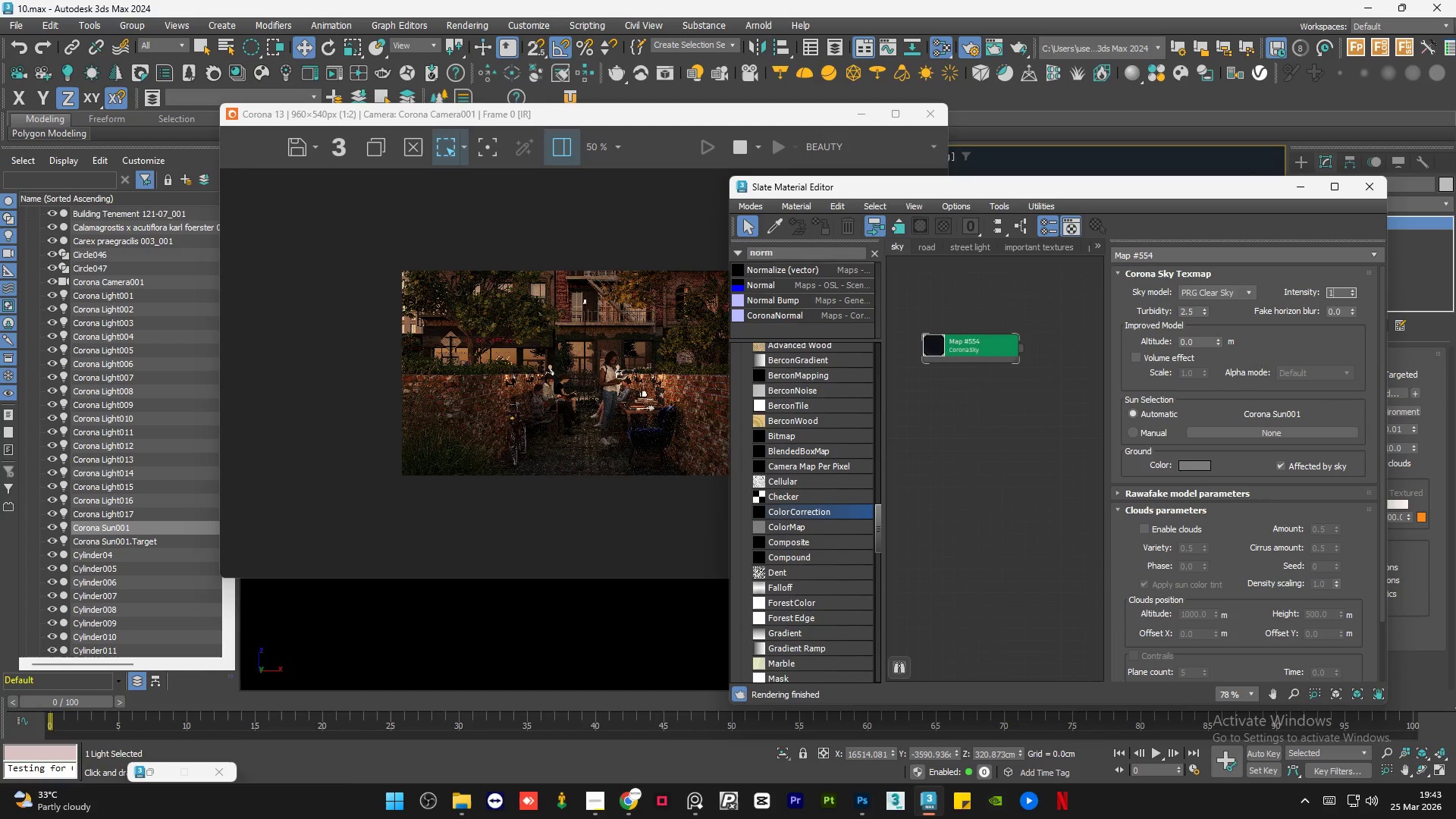 
key(NumpadEnter)
 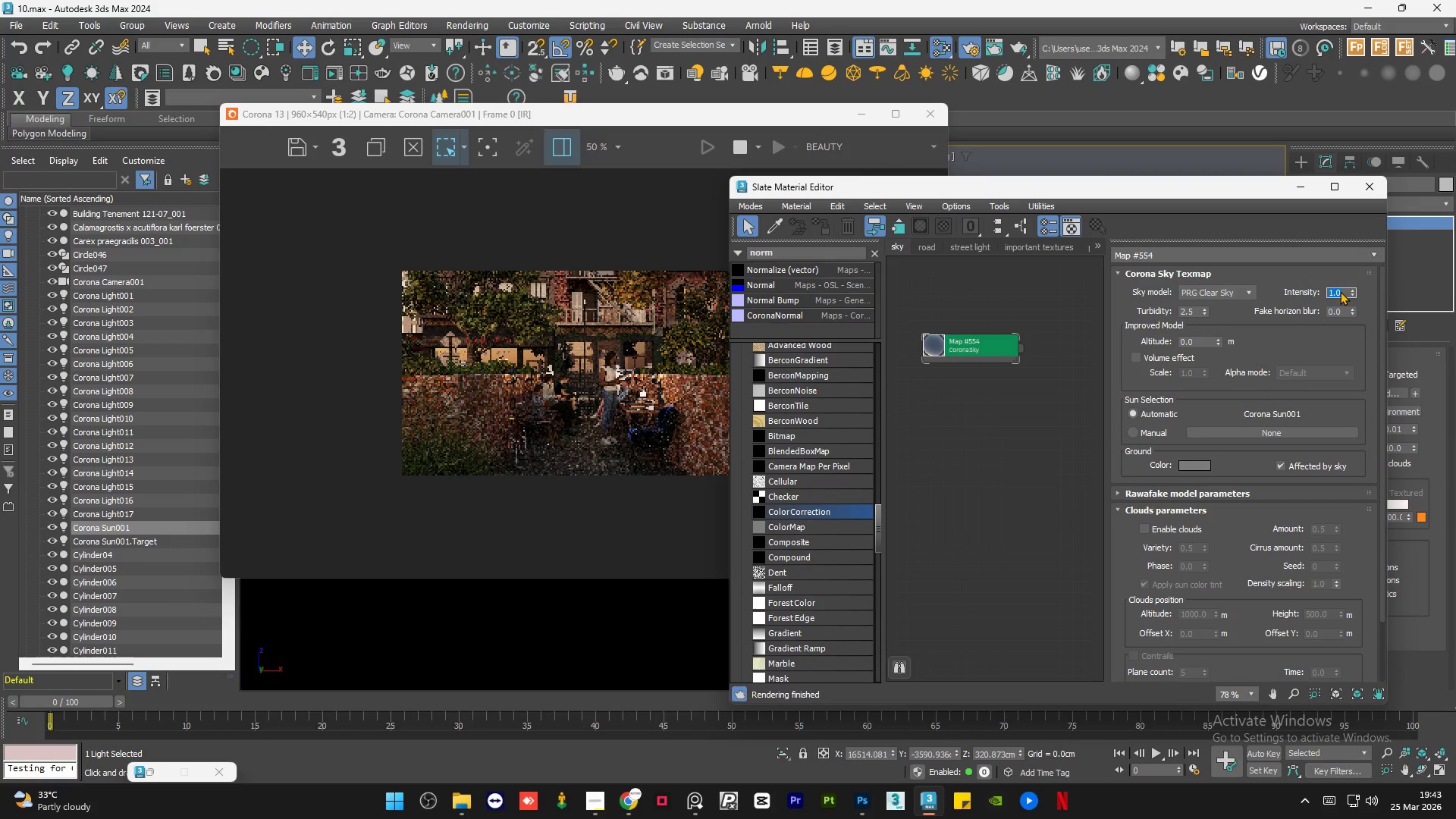 
key(NumpadDecimal)
 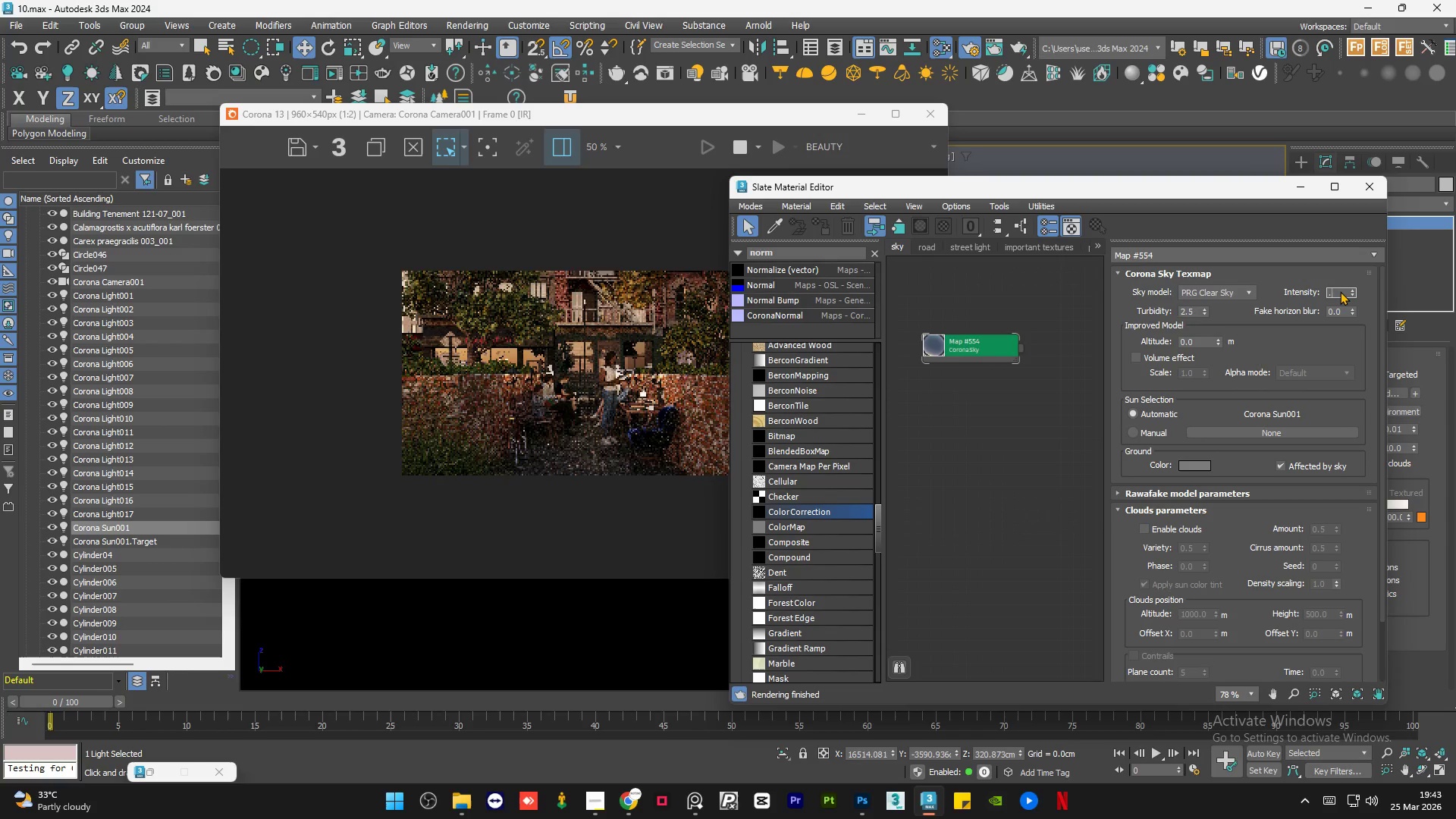 
key(Numpad6)
 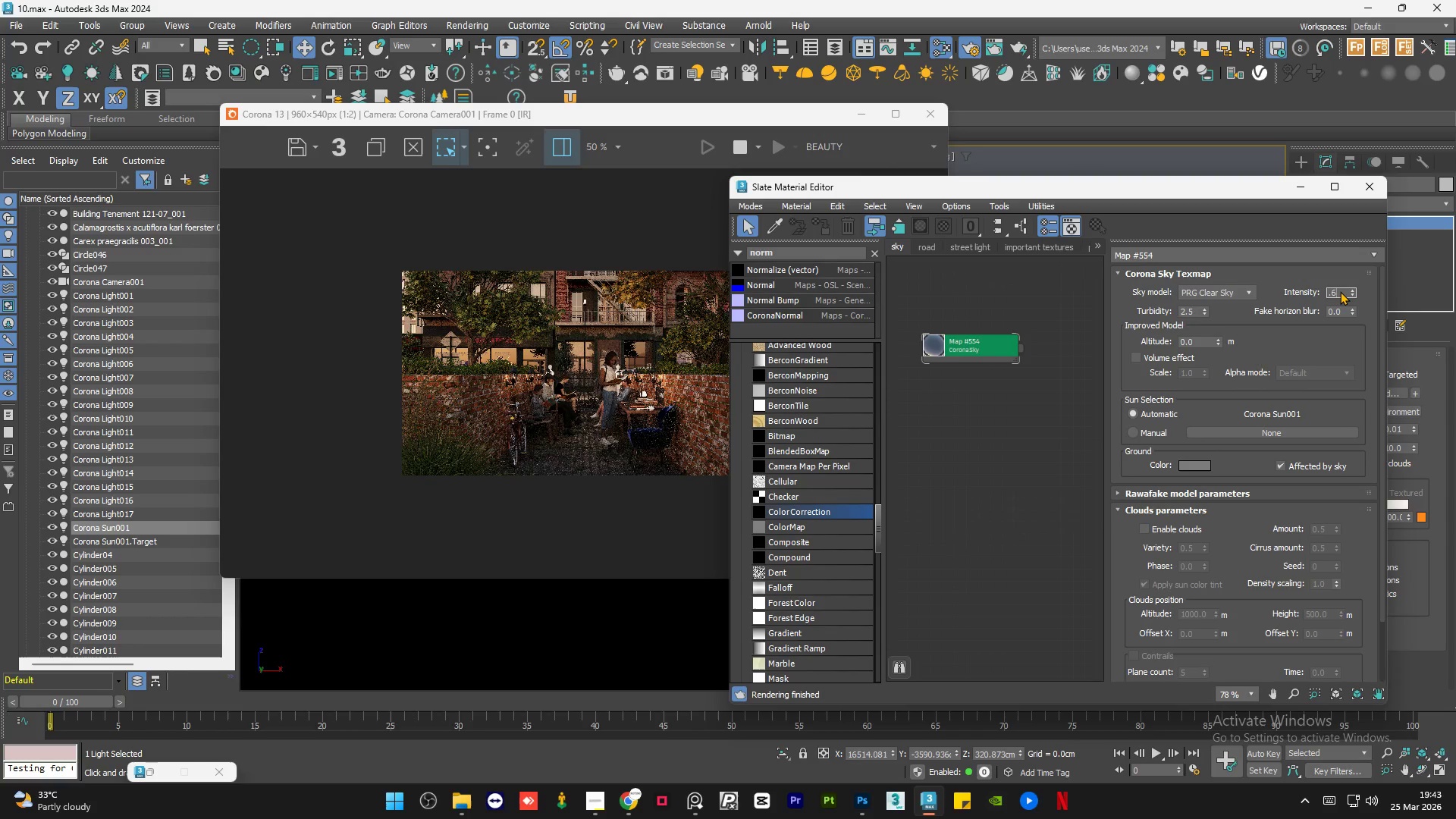 
key(NumpadEnter)
 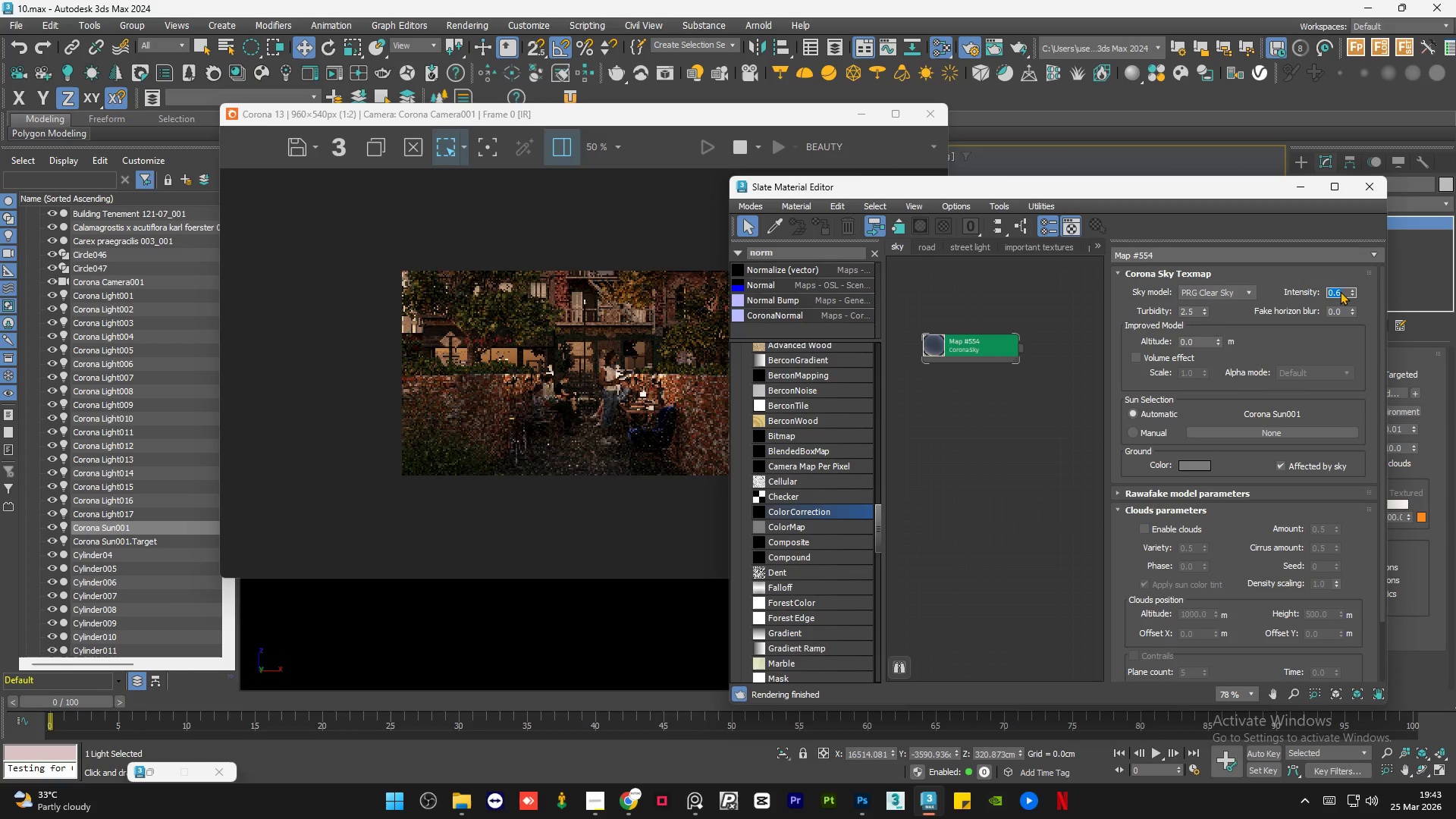 
key(NumpadDecimal)
 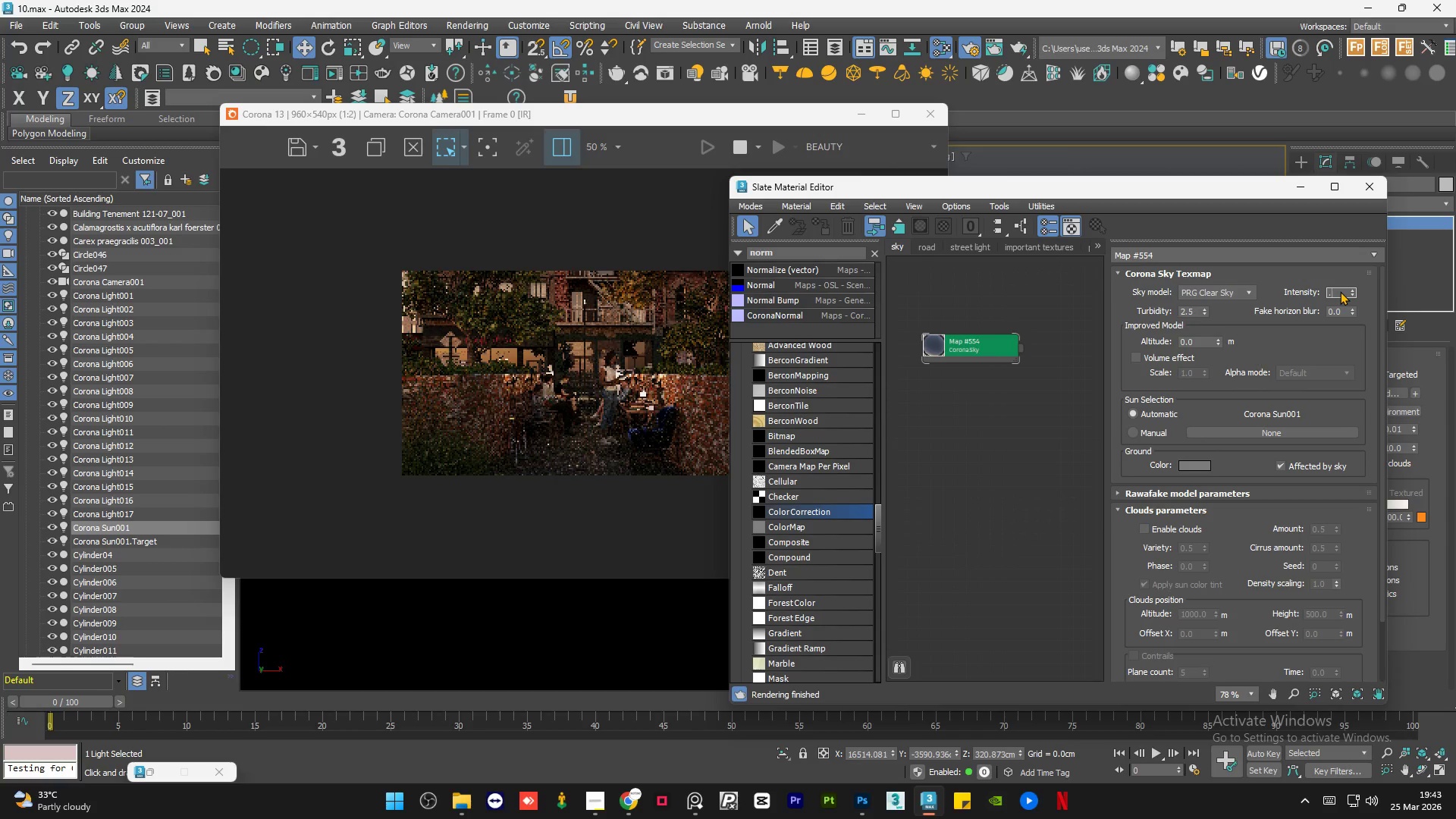 
key(Numpad5)
 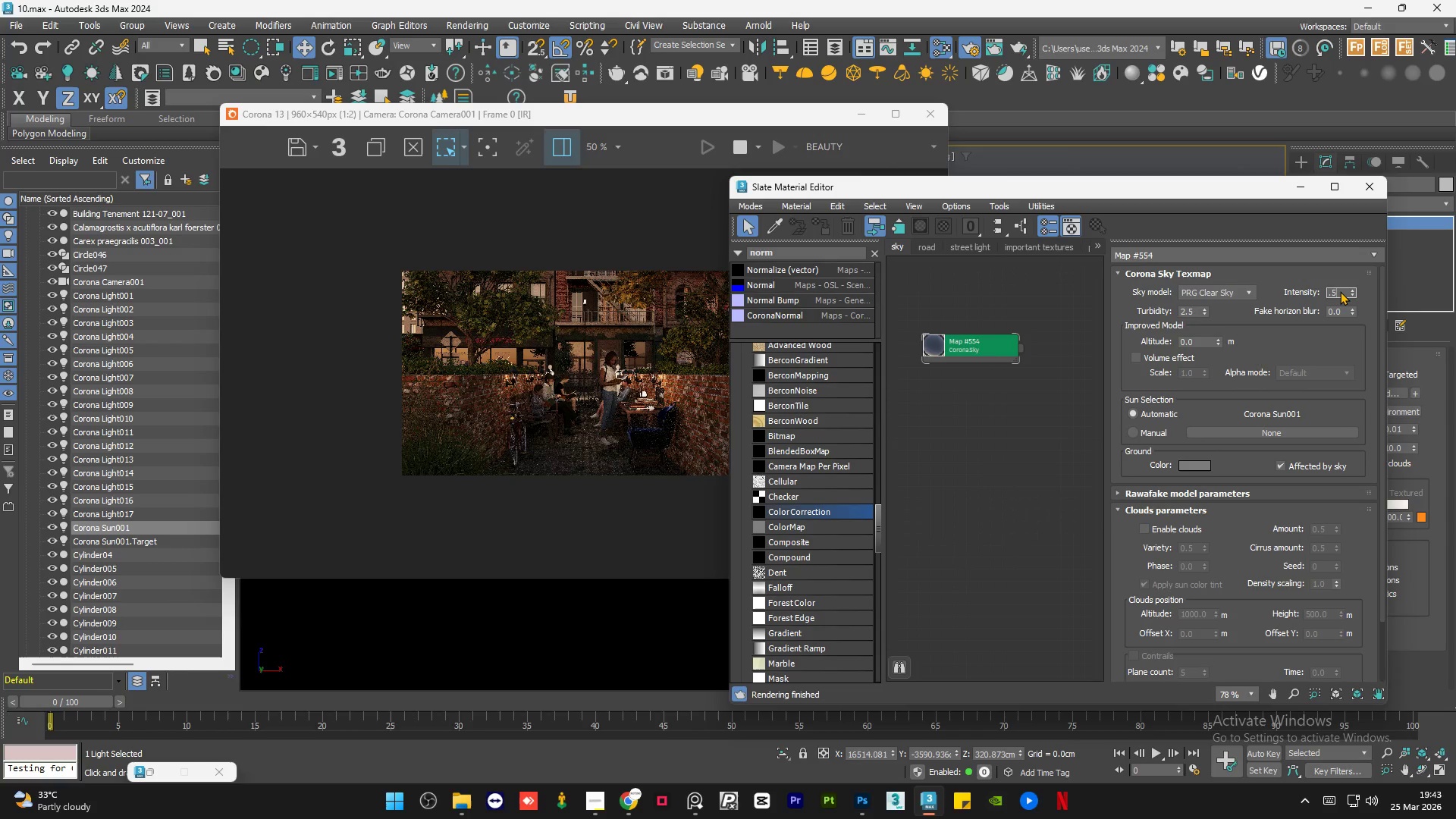 
key(NumpadEnter)
 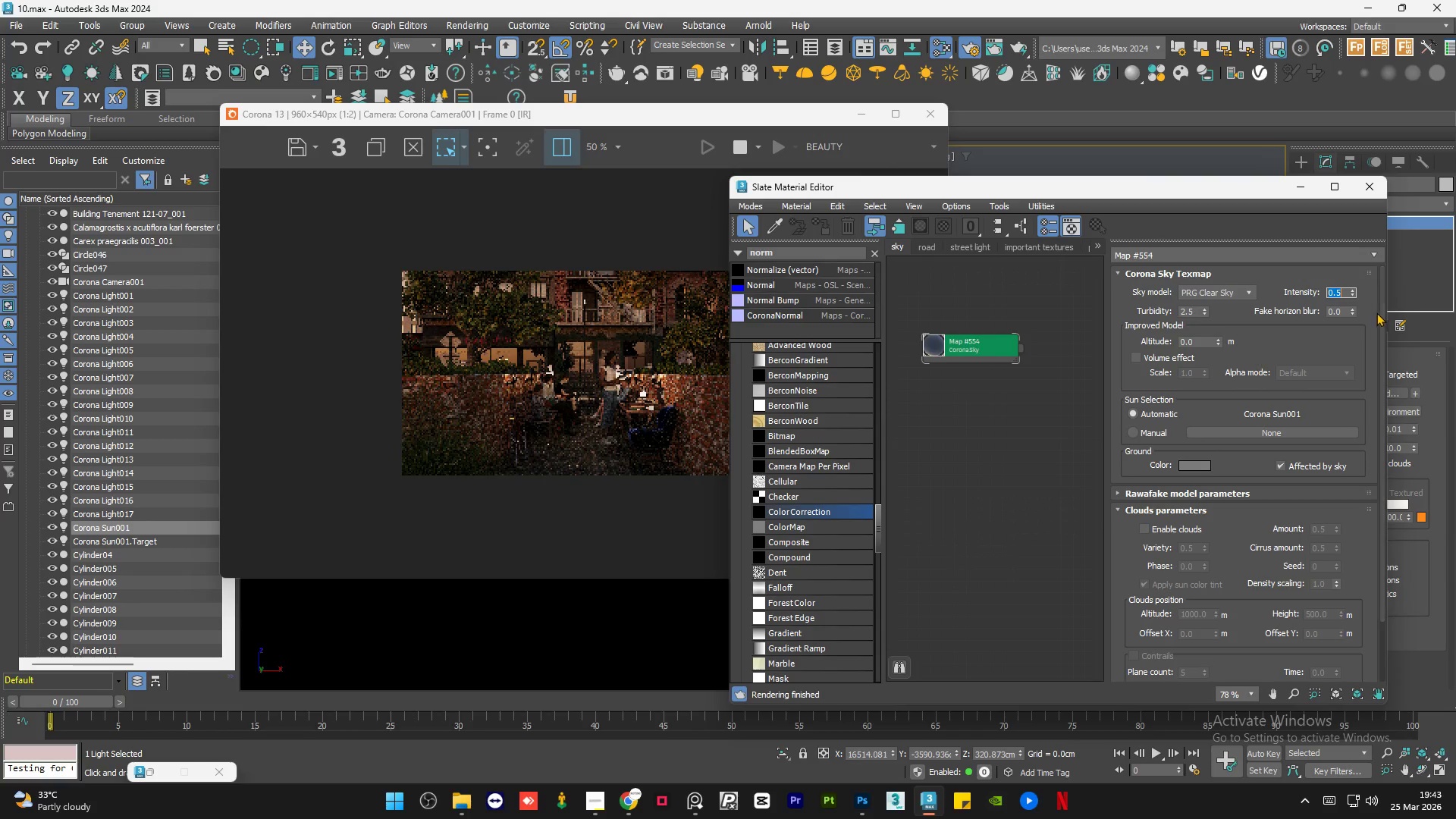 
double_click([1341, 308])
 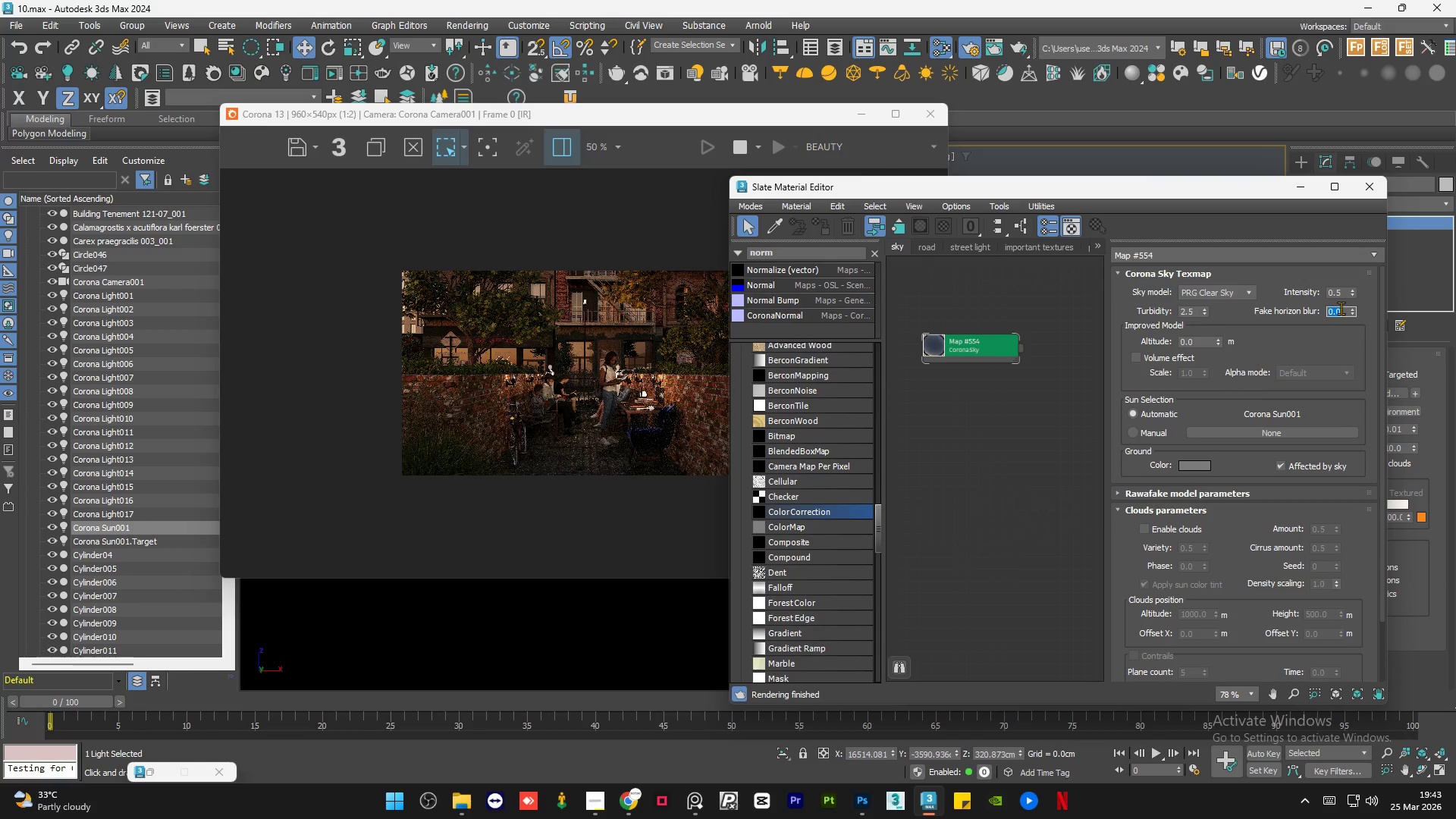 
key(Numpad1)
 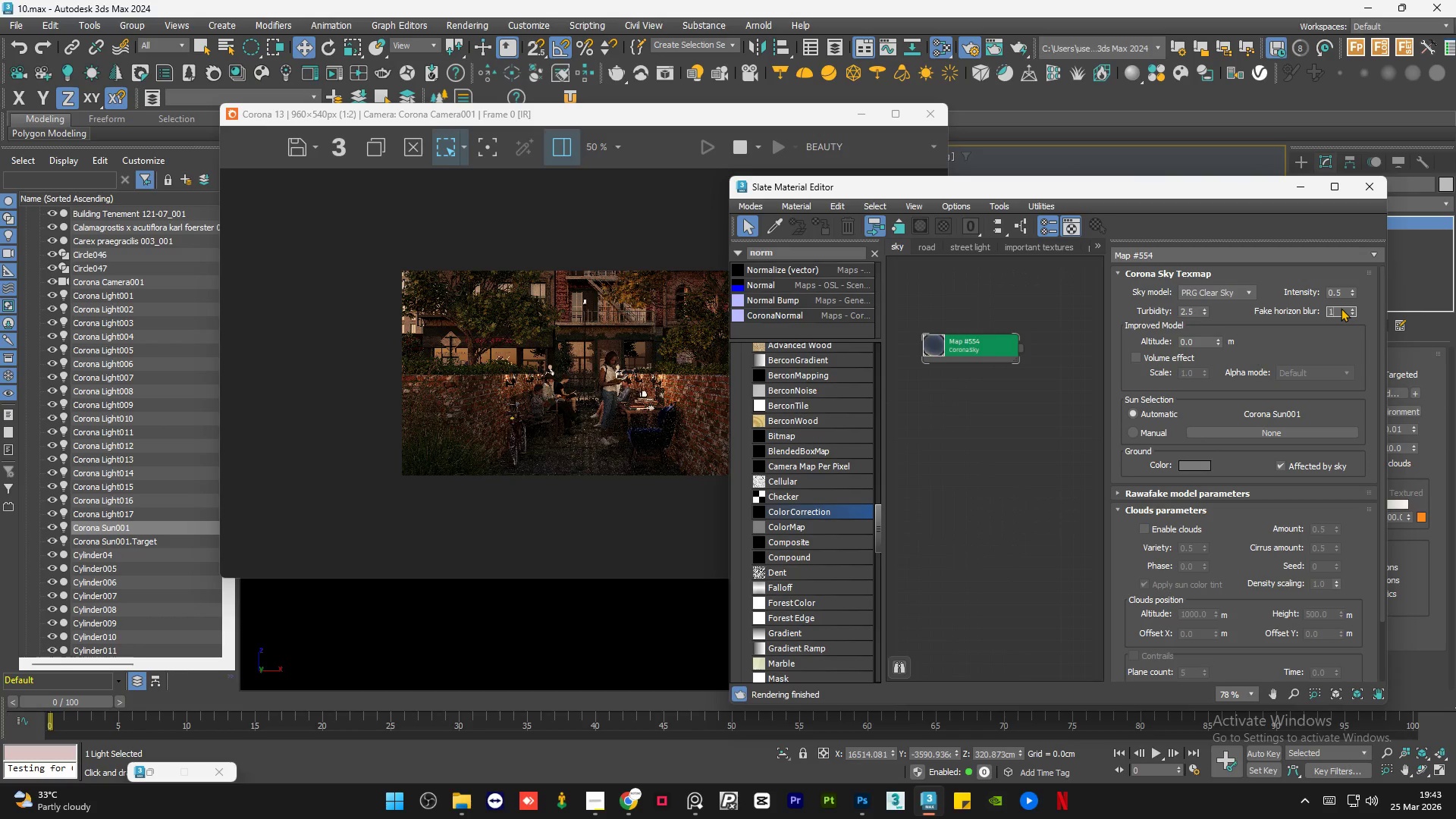 
key(NumpadEnter)
 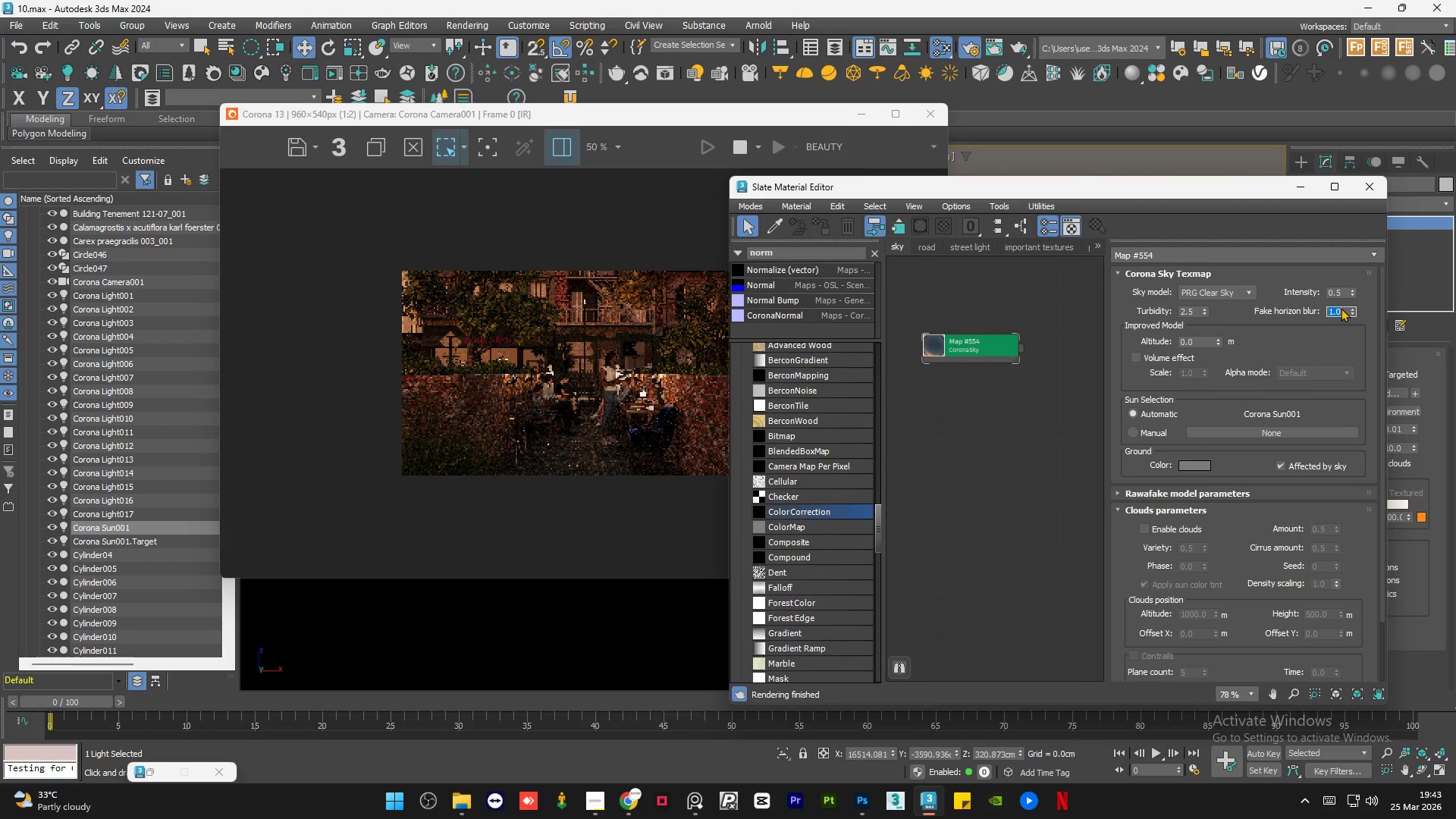 
key(Numpad0)
 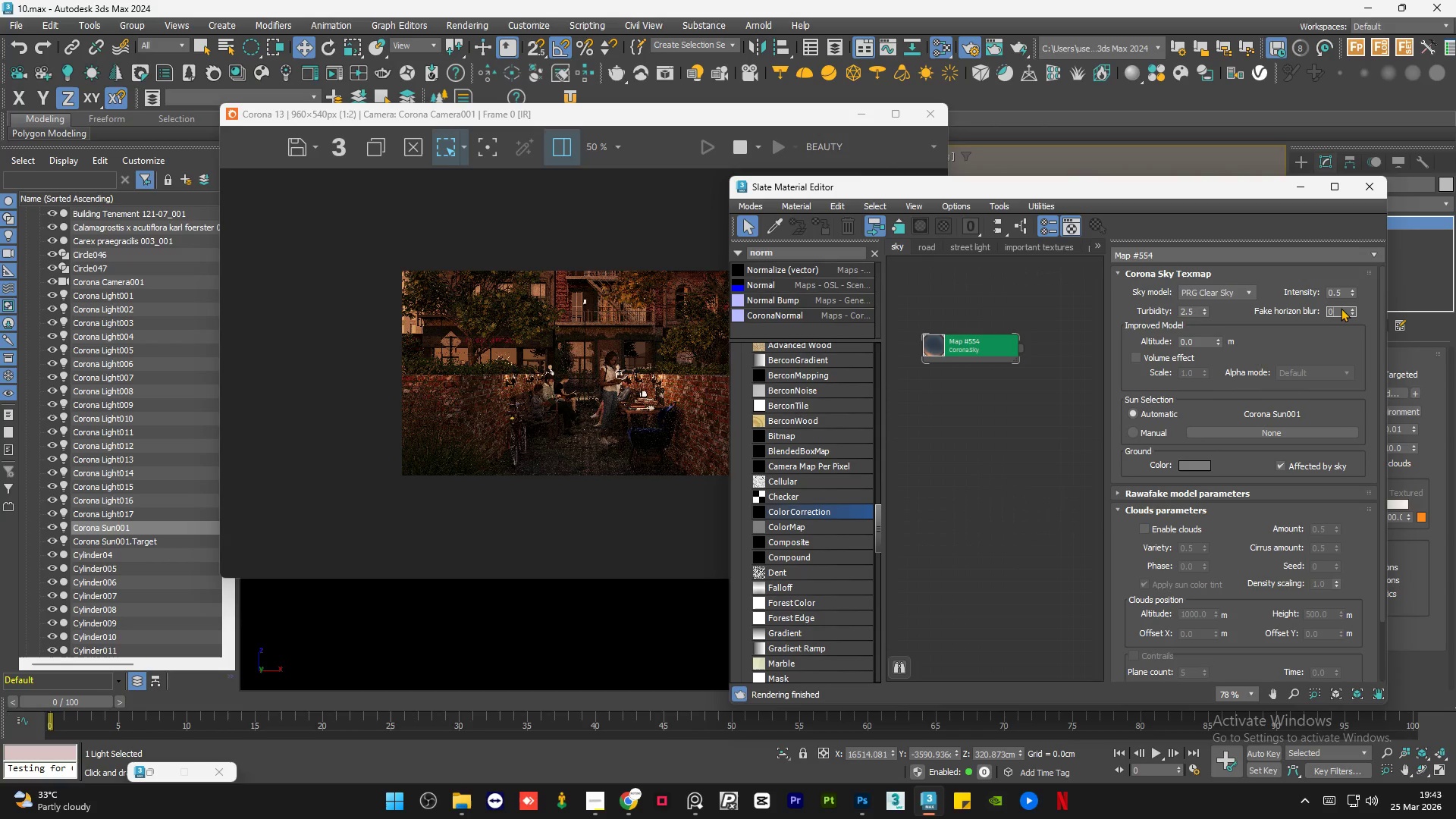 
key(NumpadEnter)
 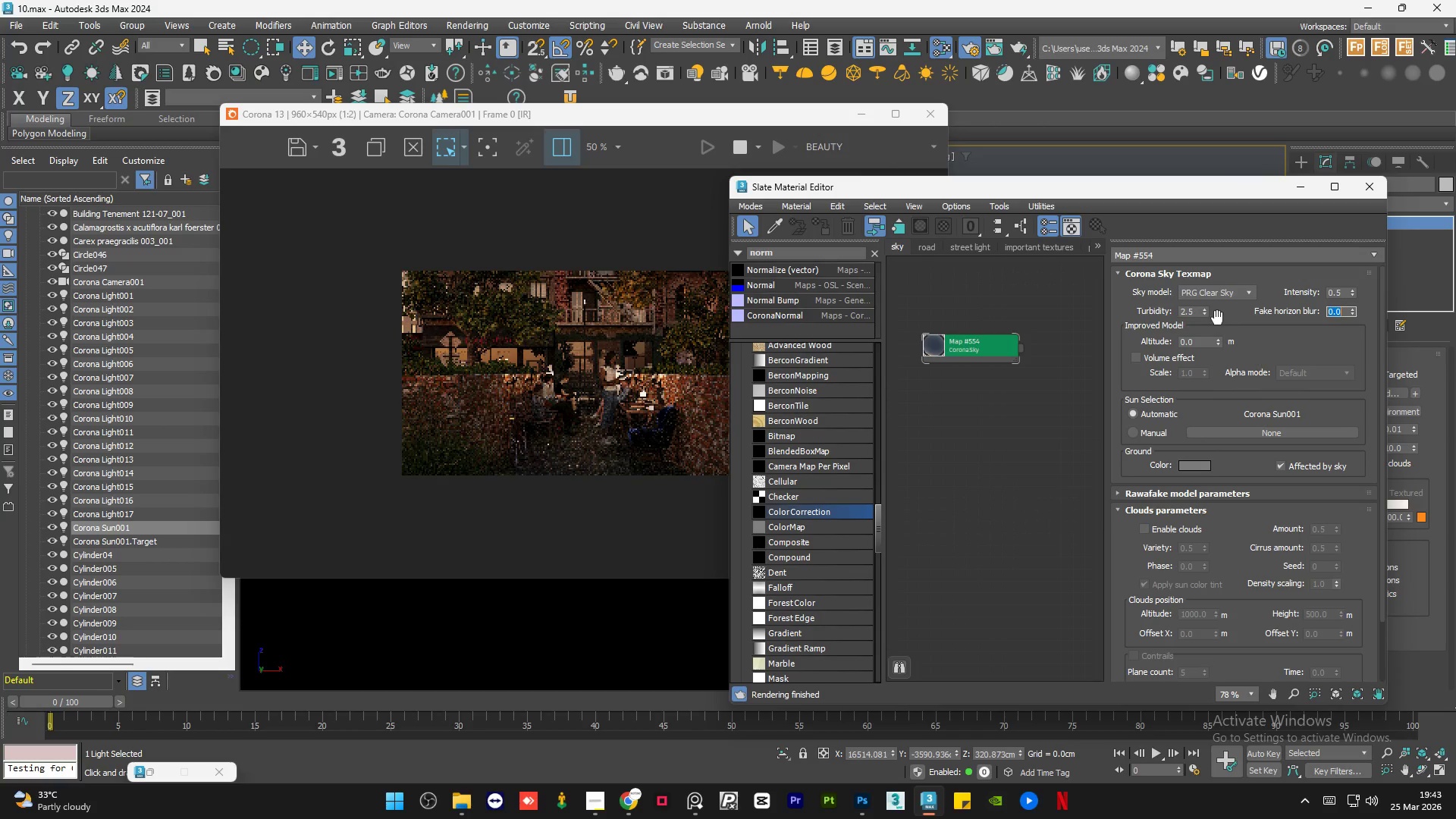 
double_click([1193, 315])
 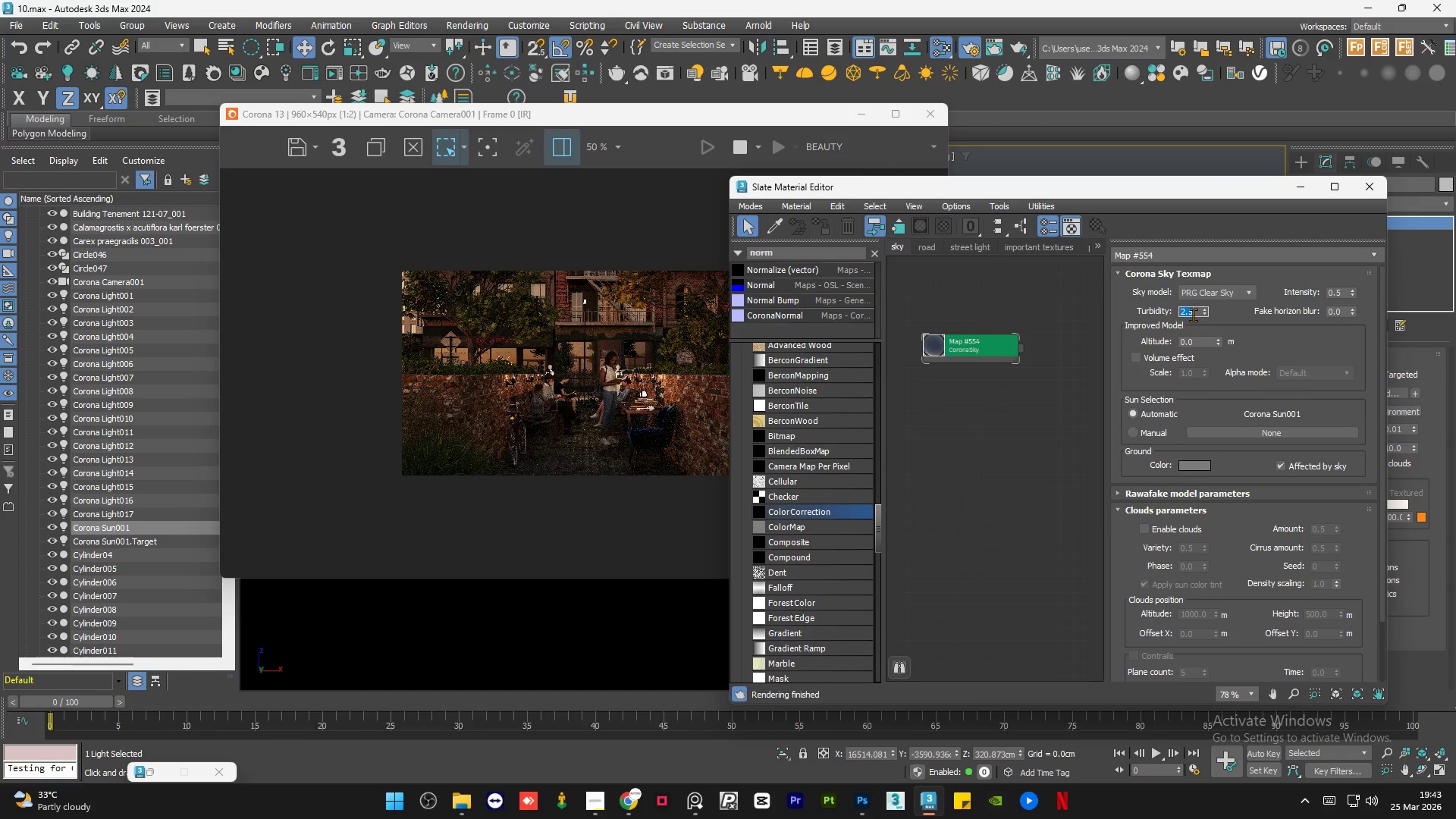 
key(Numpad0)
 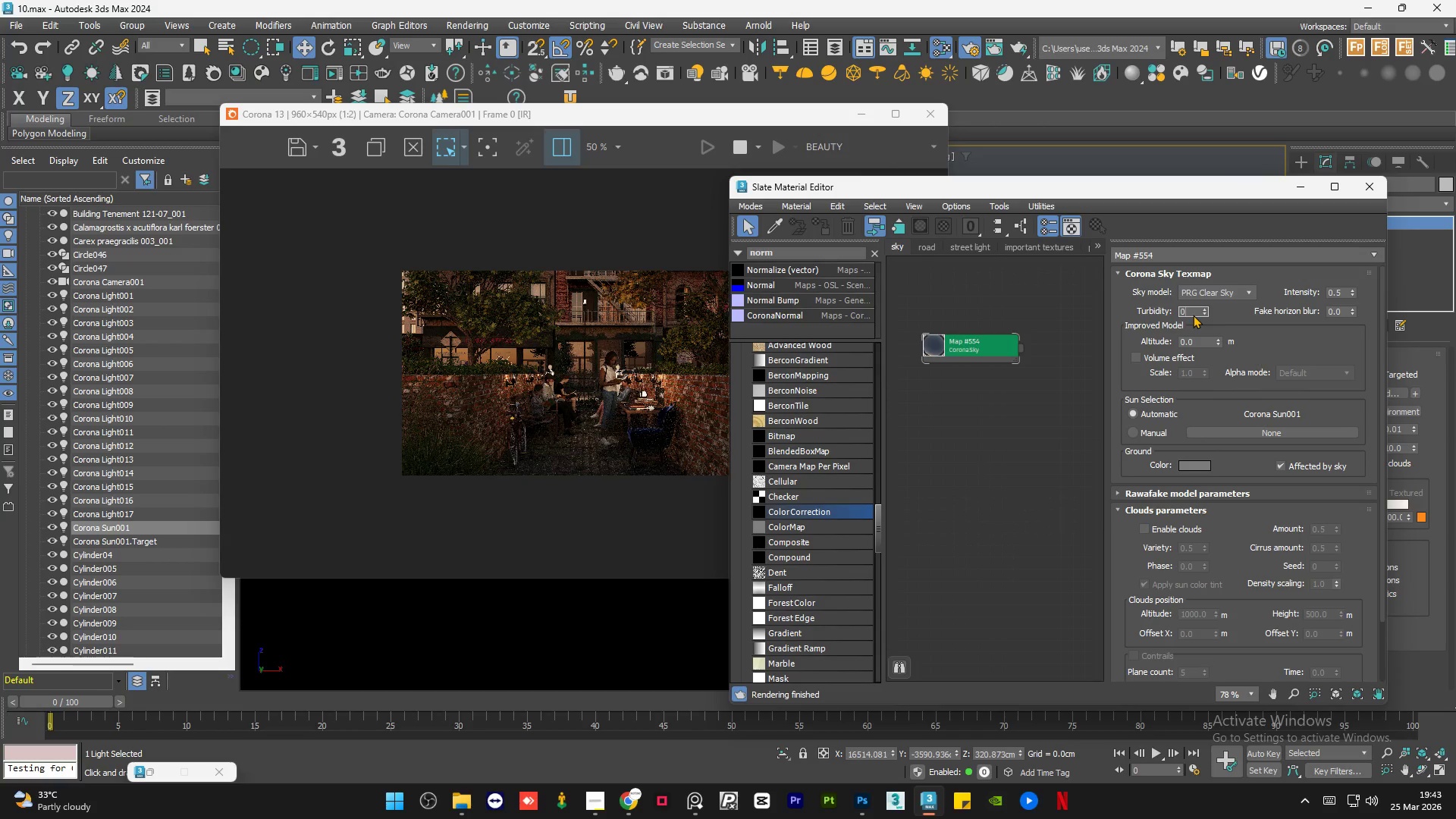 
key(NumpadEnter)
 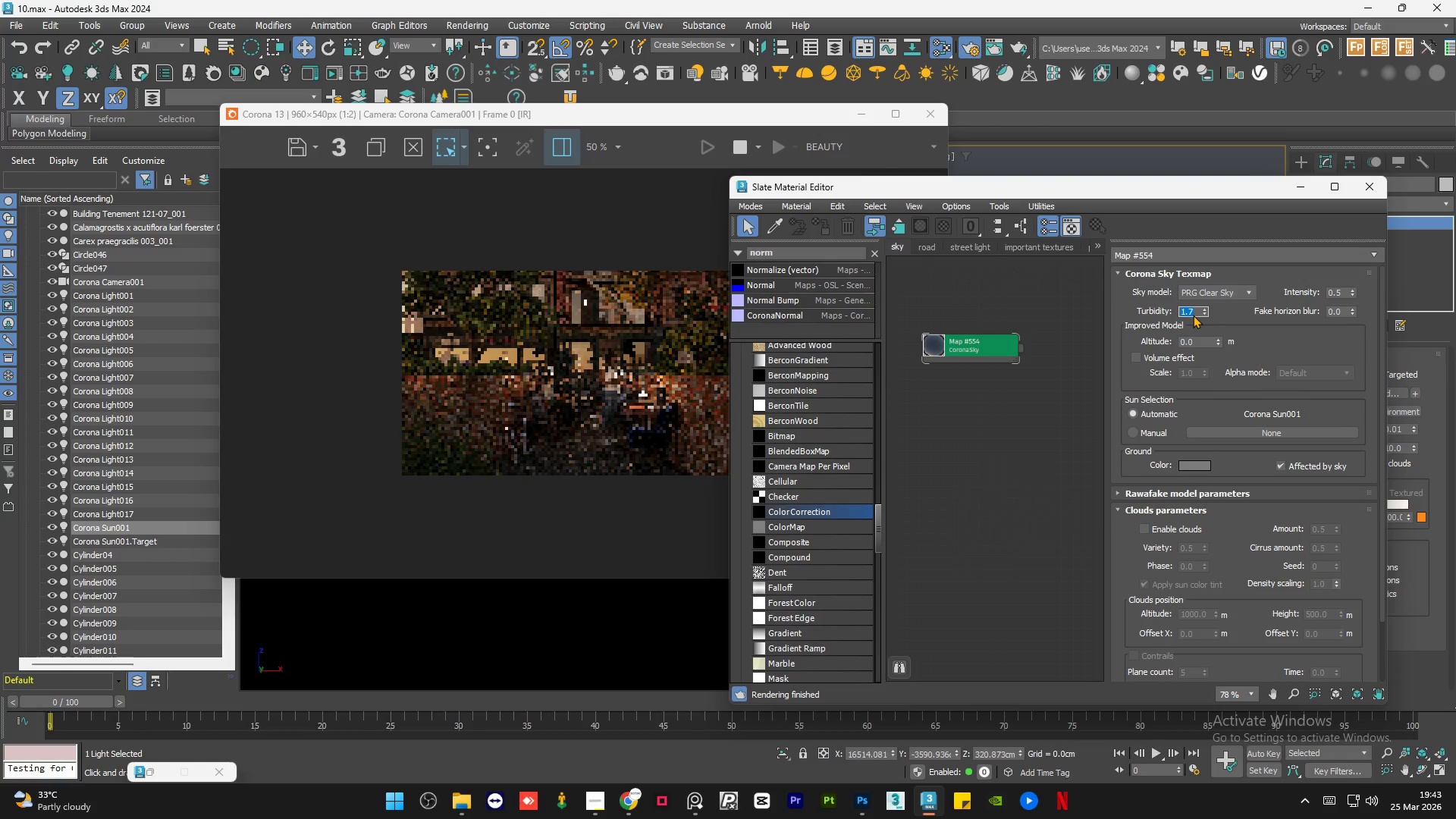 
key(Numpad1)
 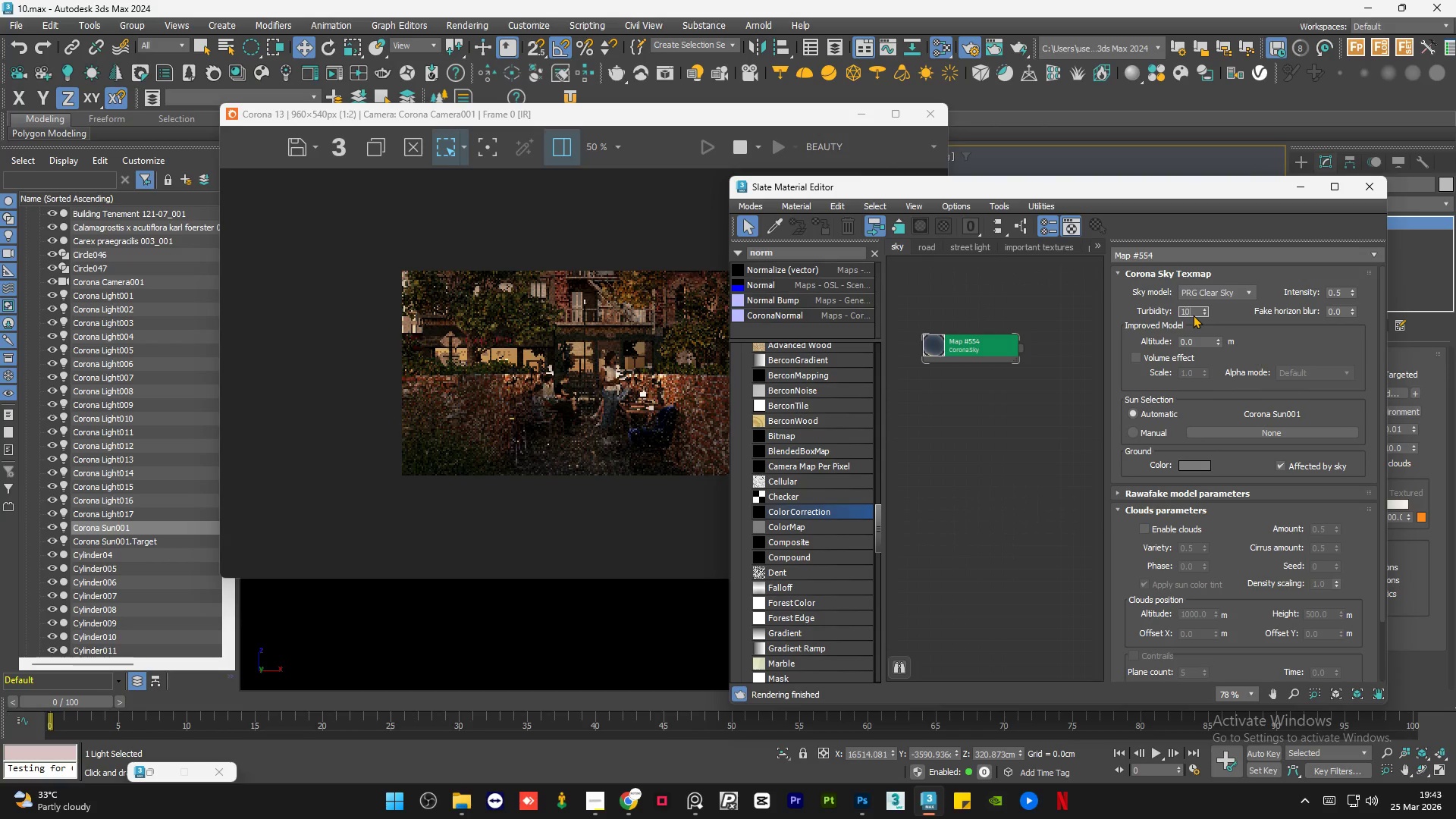 
key(Numpad0)
 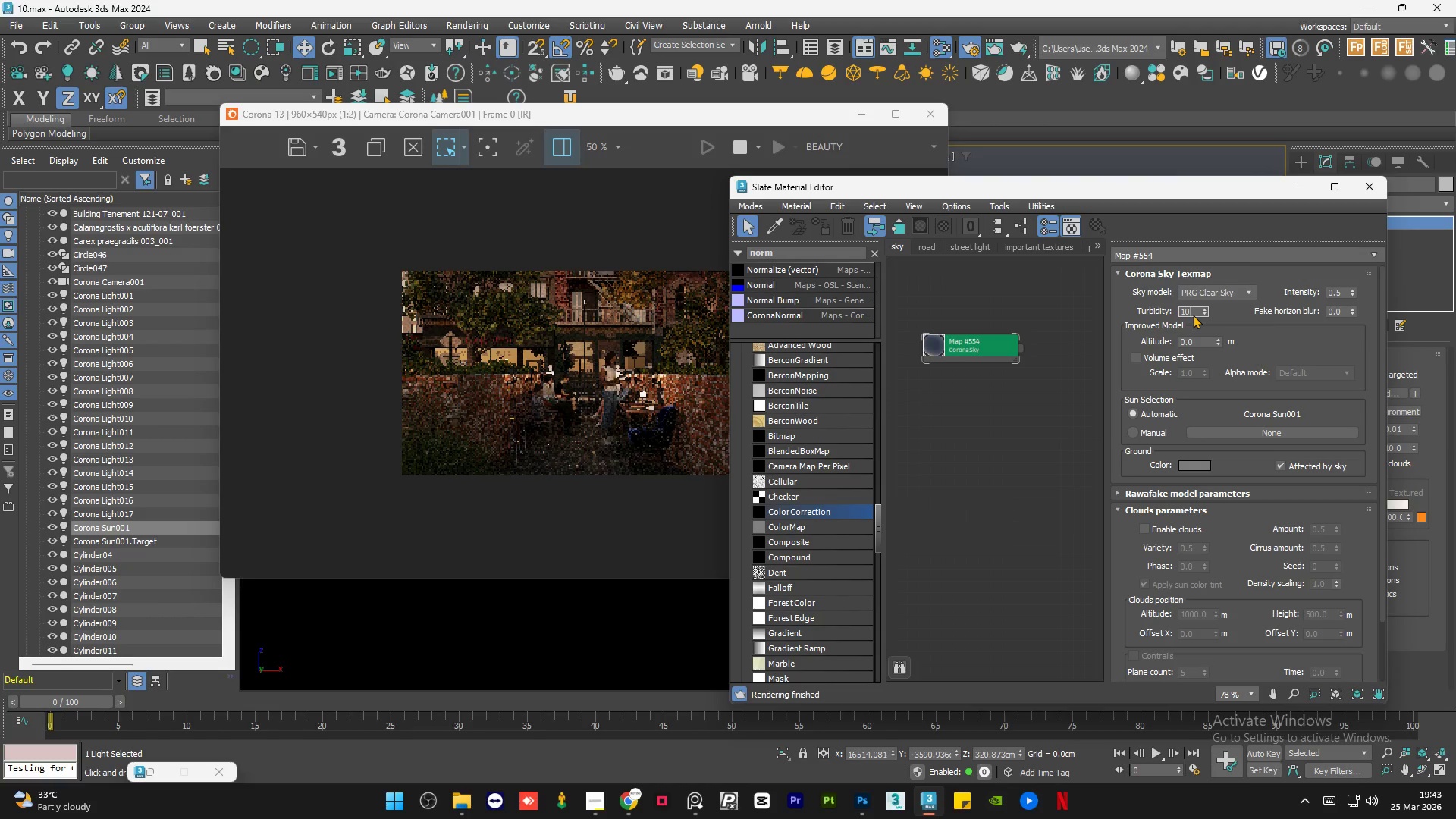 
key(NumpadEnter)
 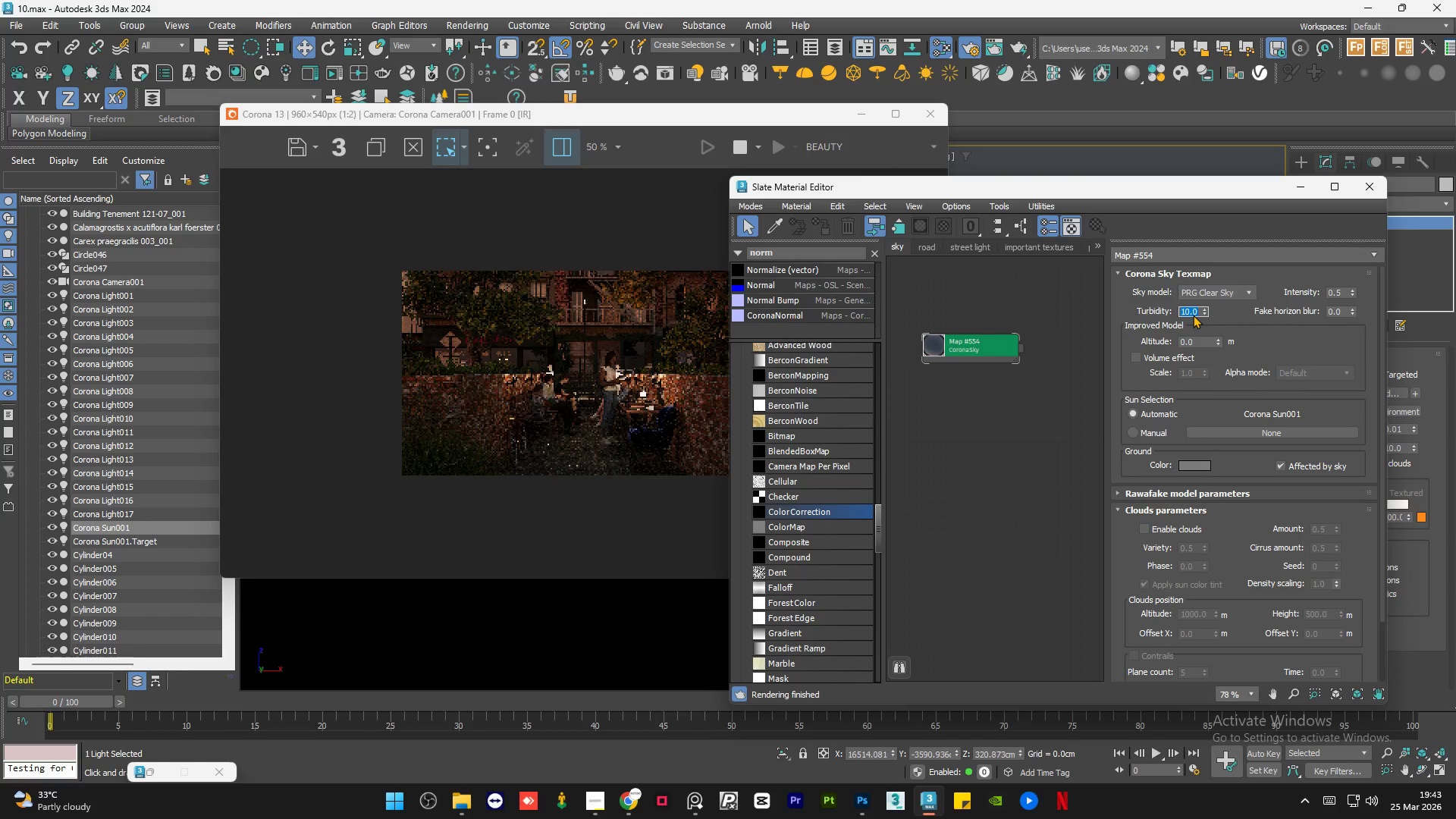 
key(Numpad0)
 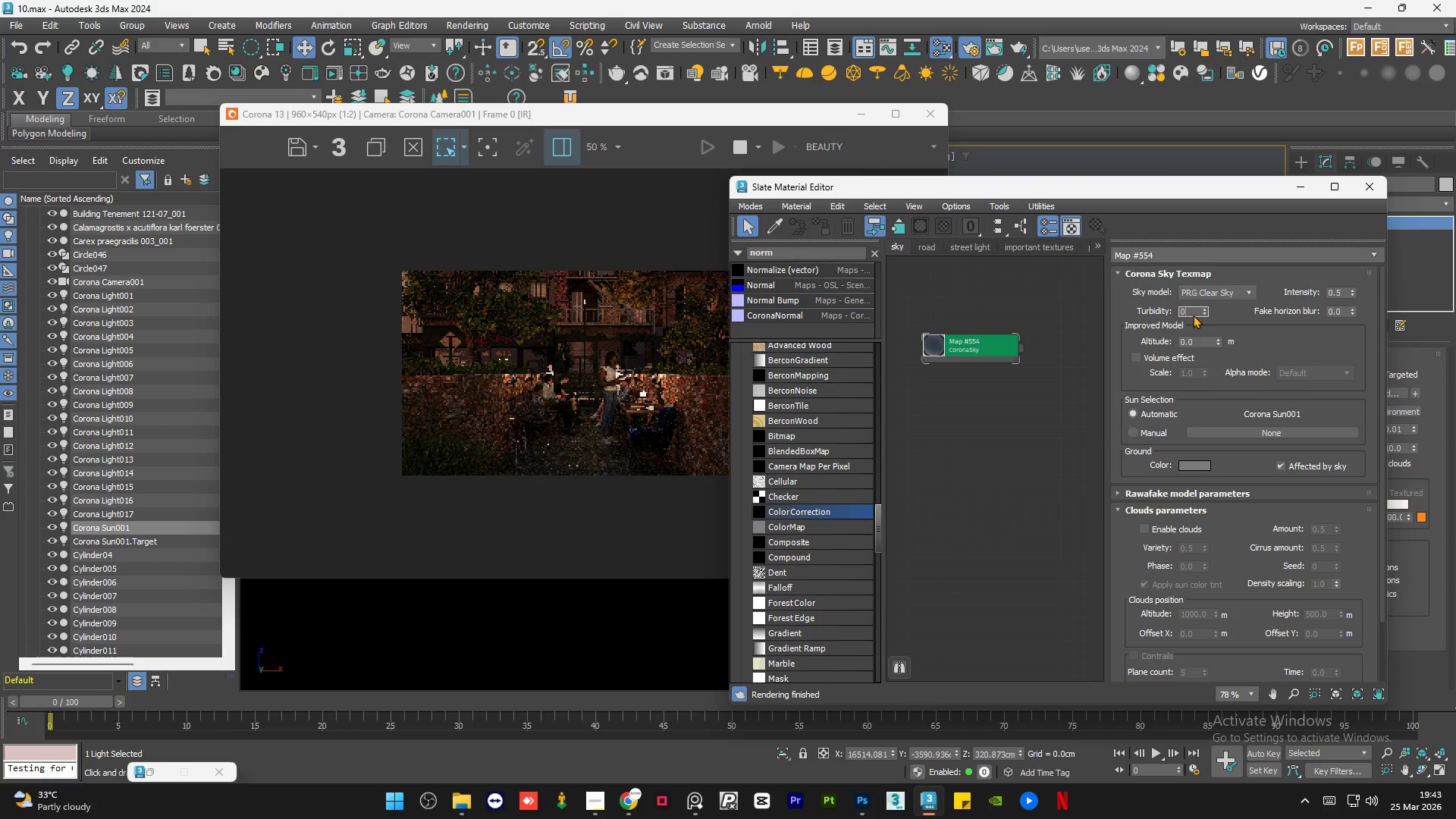 
key(NumpadEnter)
 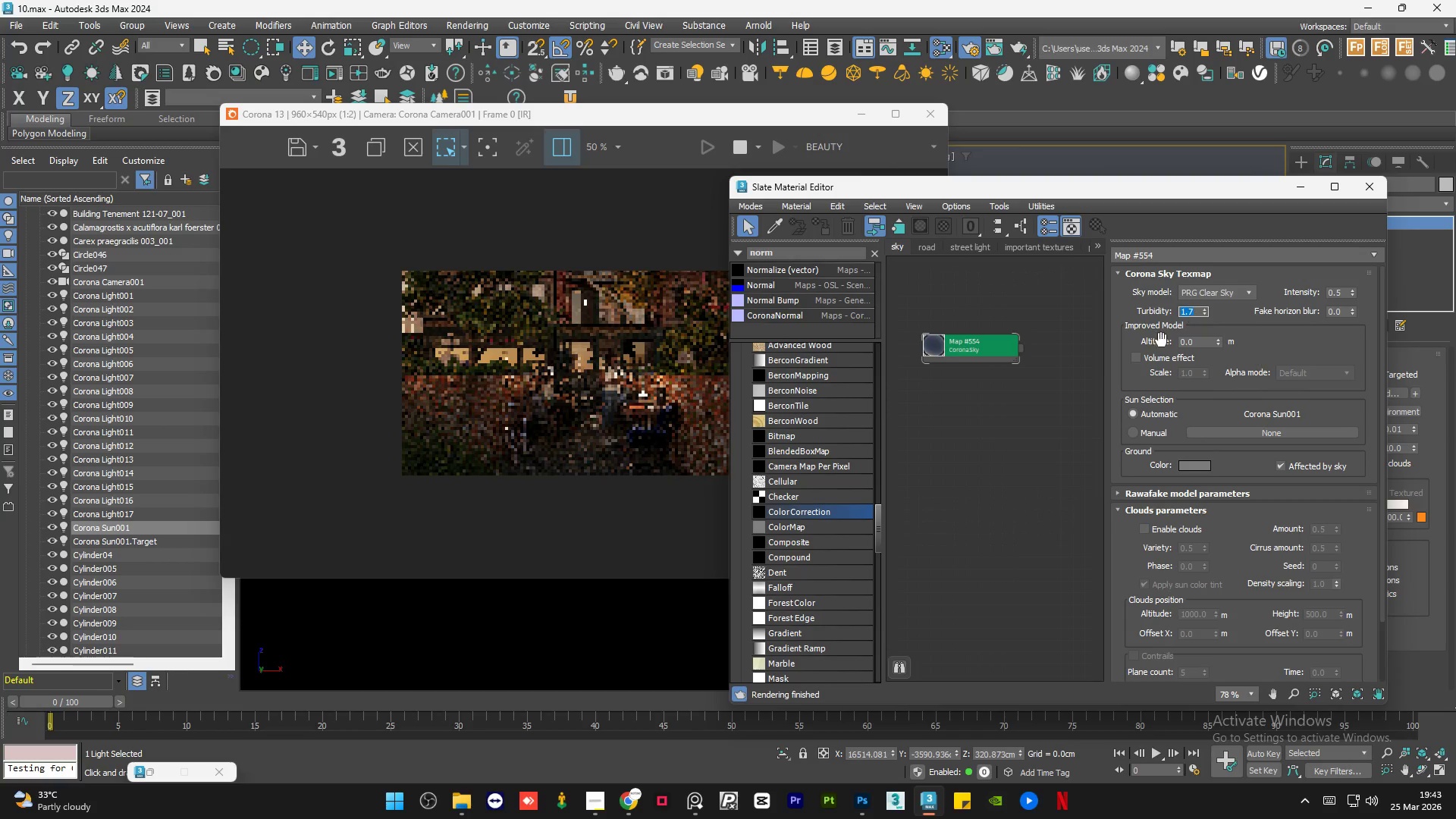 
left_click([986, 427])
 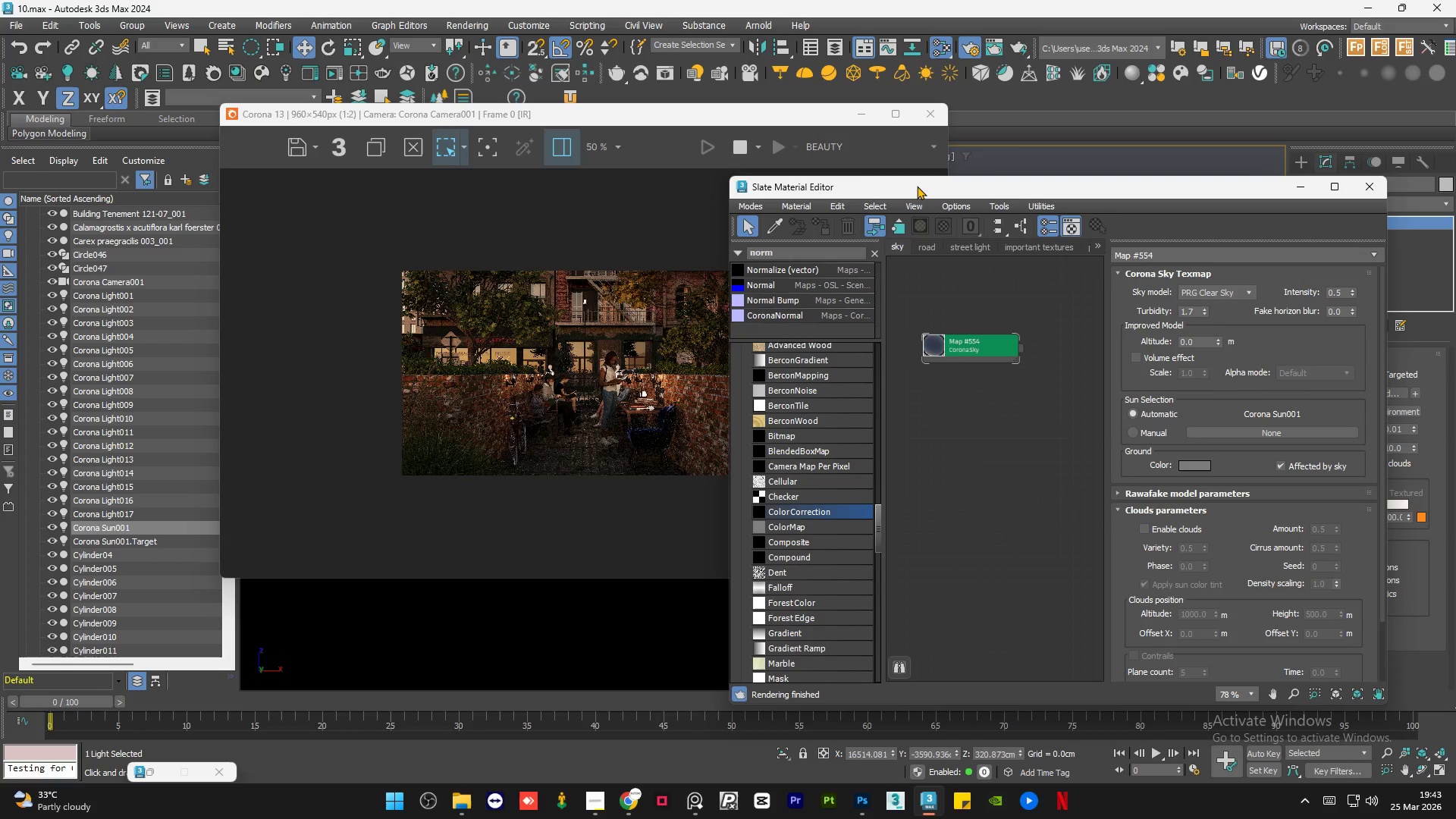 
left_click_drag(start_coordinate=[917, 186], to_coordinate=[971, 152])
 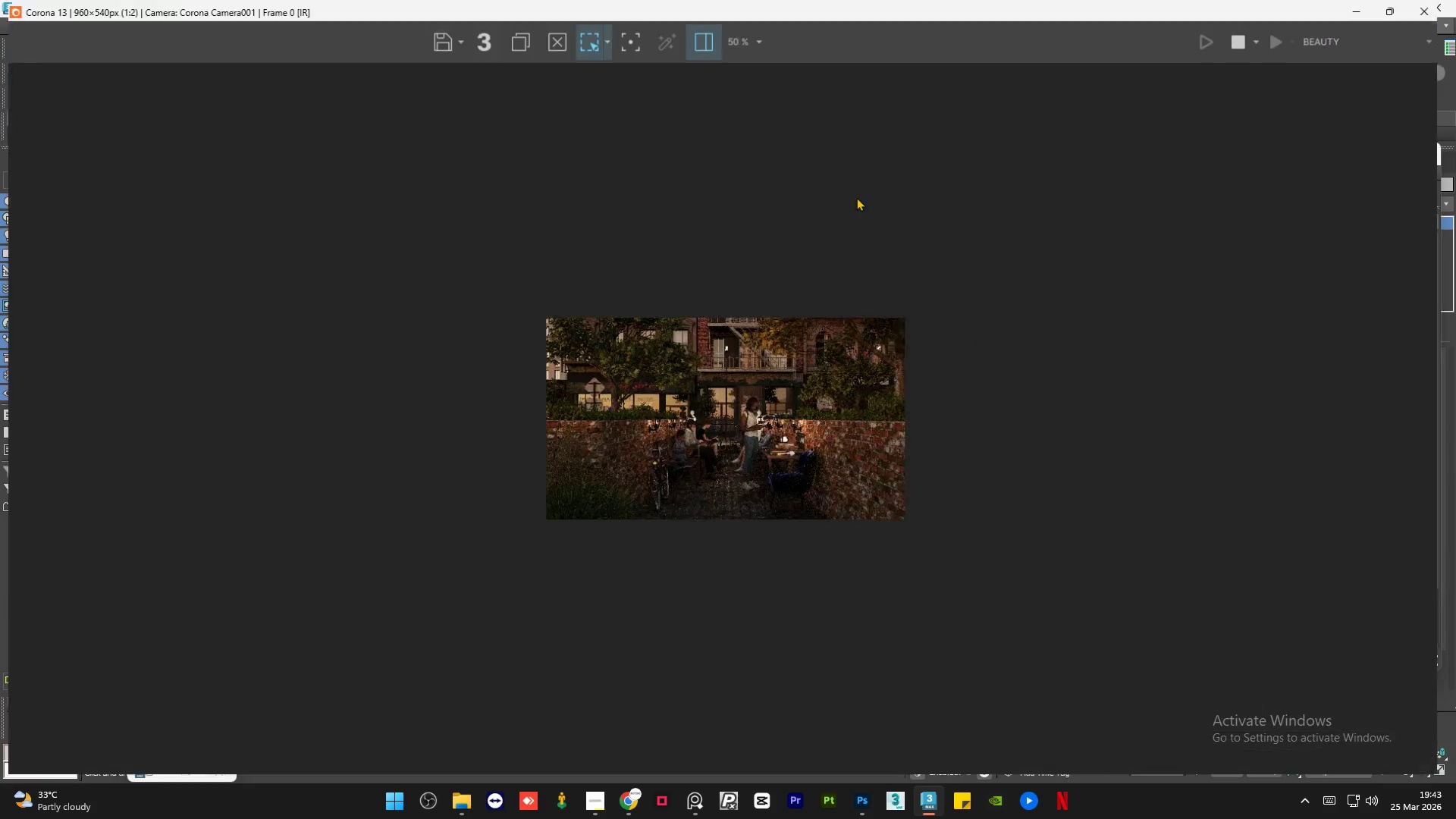 
scroll: coordinate [766, 532], scroll_direction: up, amount: 2.0
 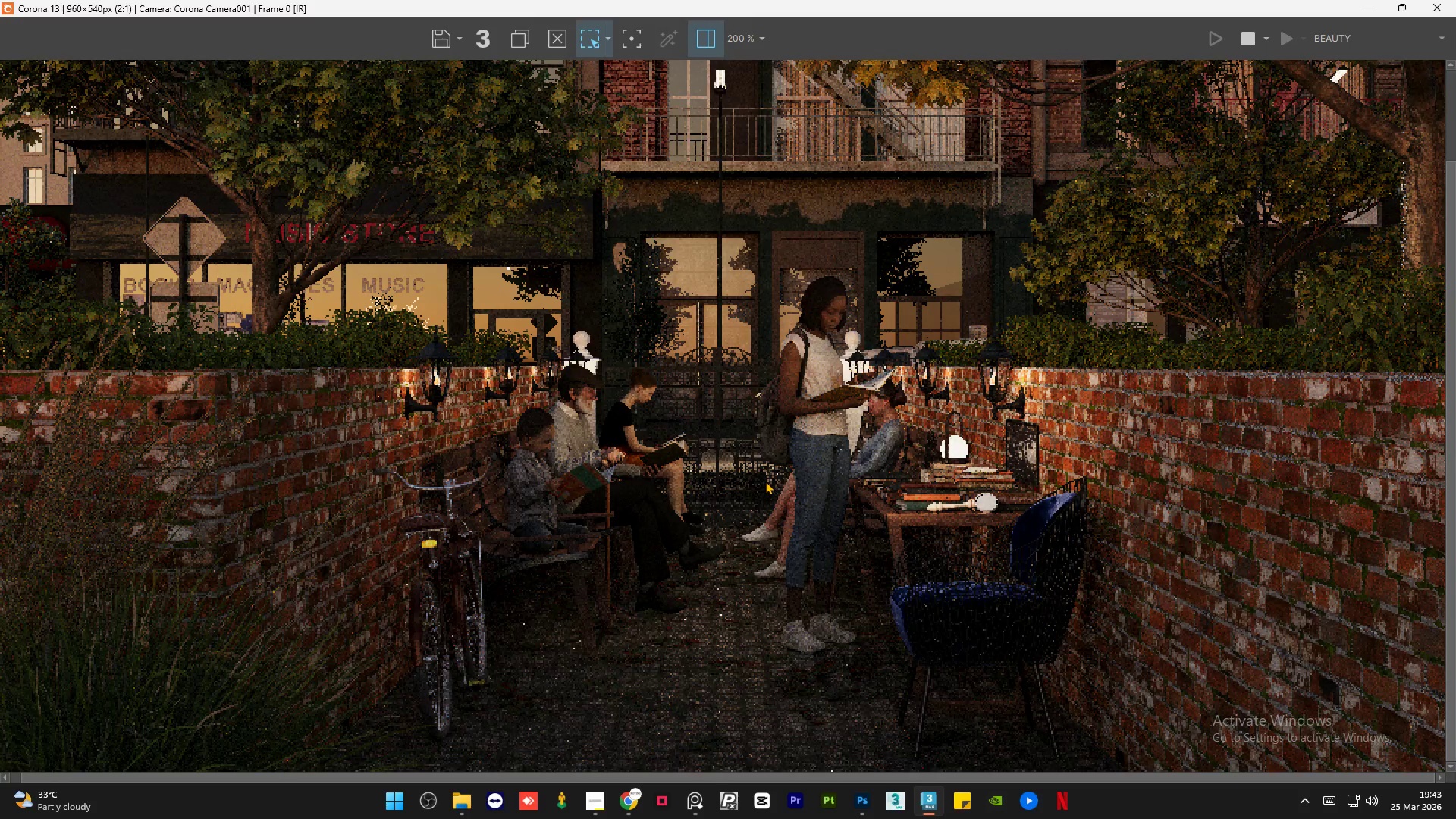 
scroll: coordinate [765, 481], scroll_direction: down, amount: 1.0
 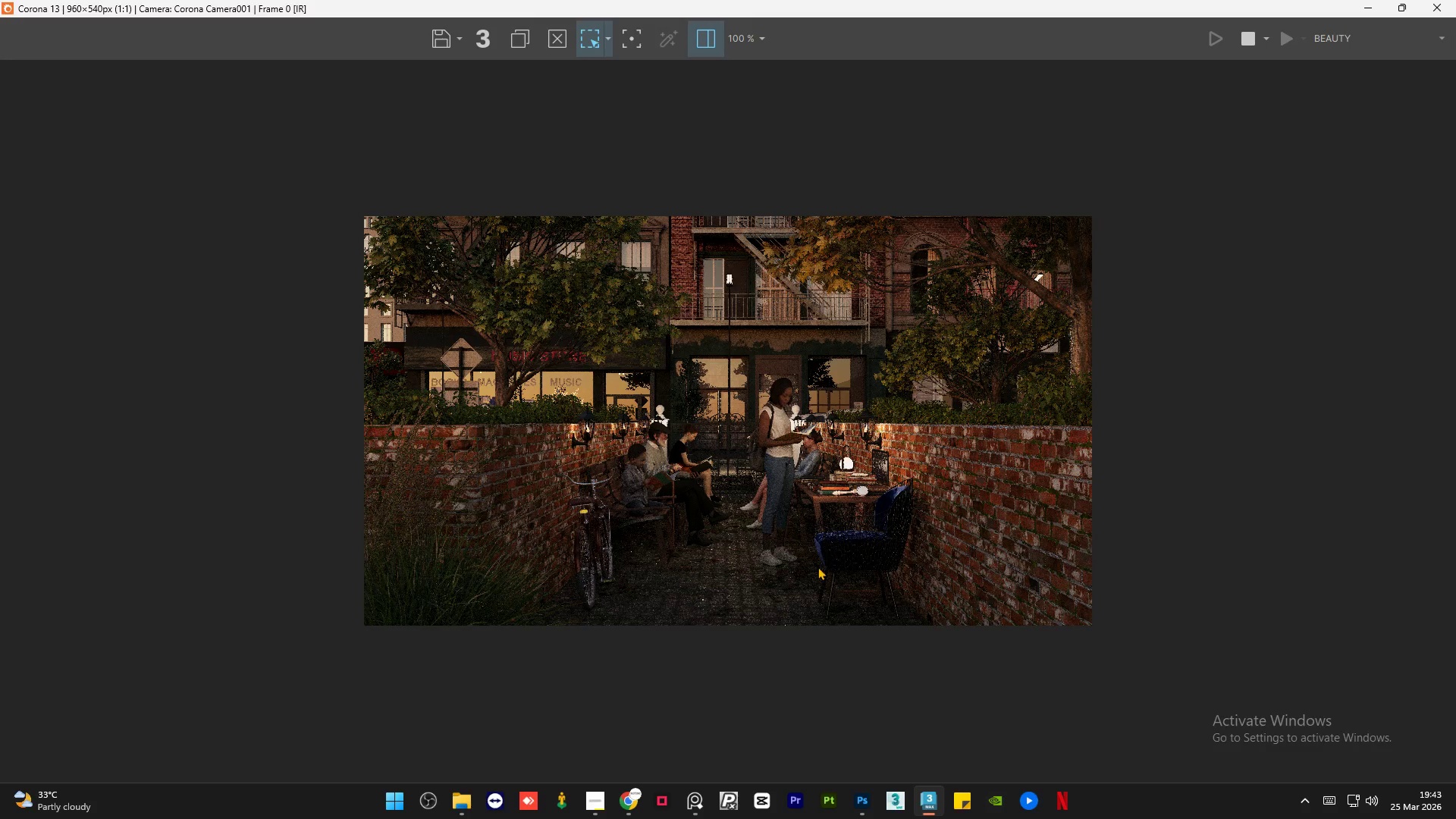 
scroll: coordinate [1034, 453], scroll_direction: up, amount: 2.0
 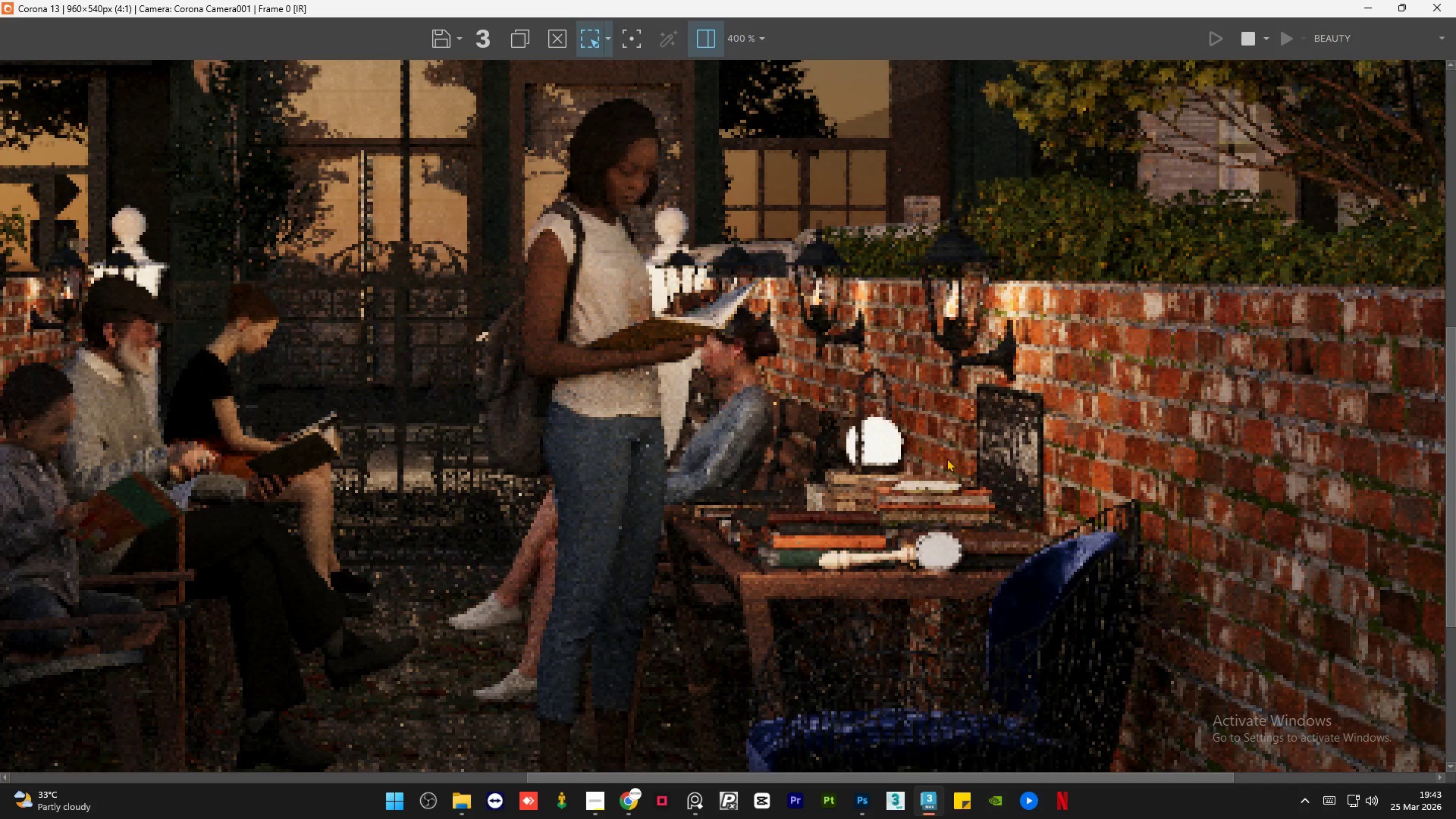 
scroll: coordinate [843, 476], scroll_direction: down, amount: 2.0
 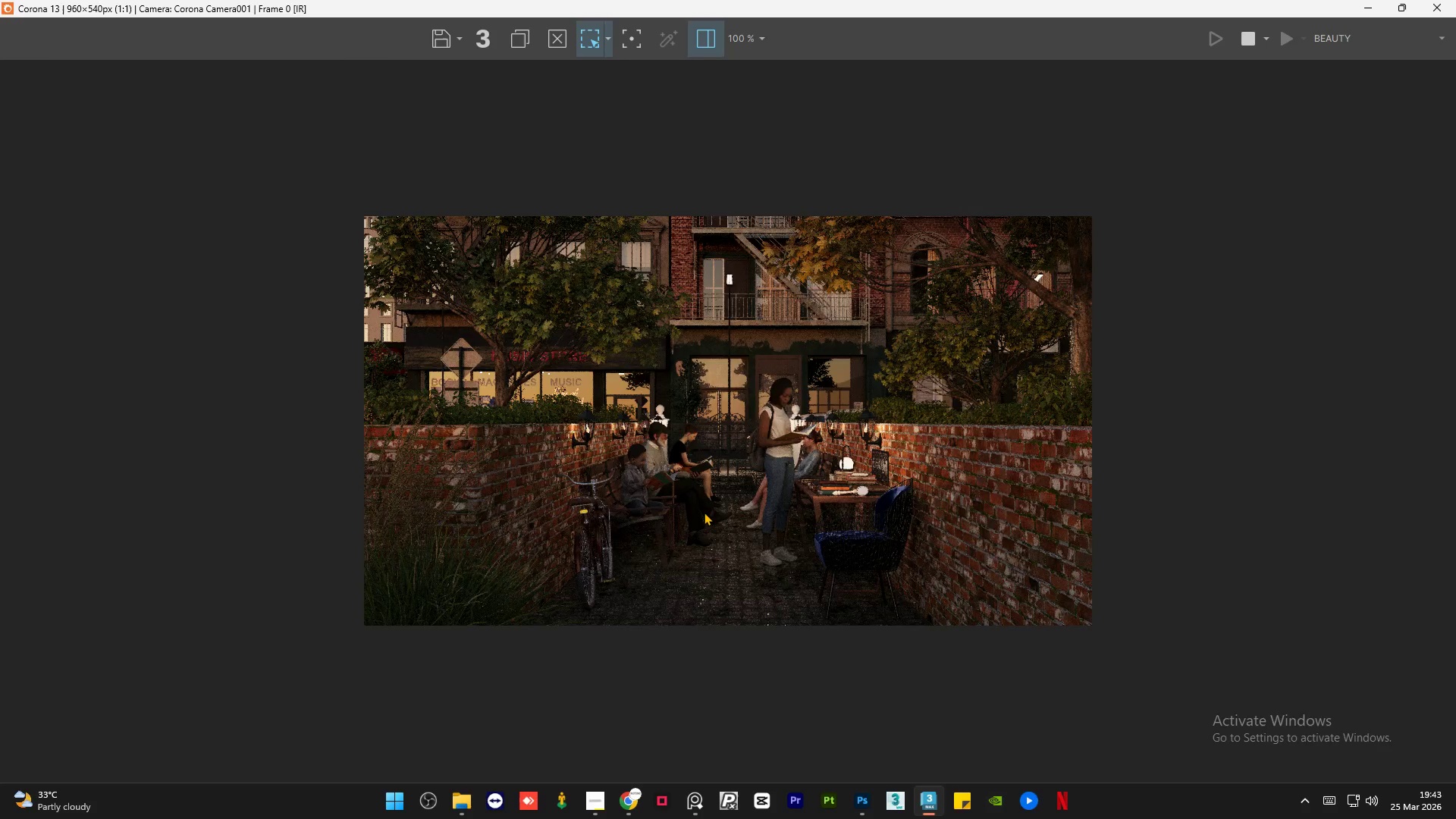 
scroll: coordinate [704, 512], scroll_direction: up, amount: 1.0
 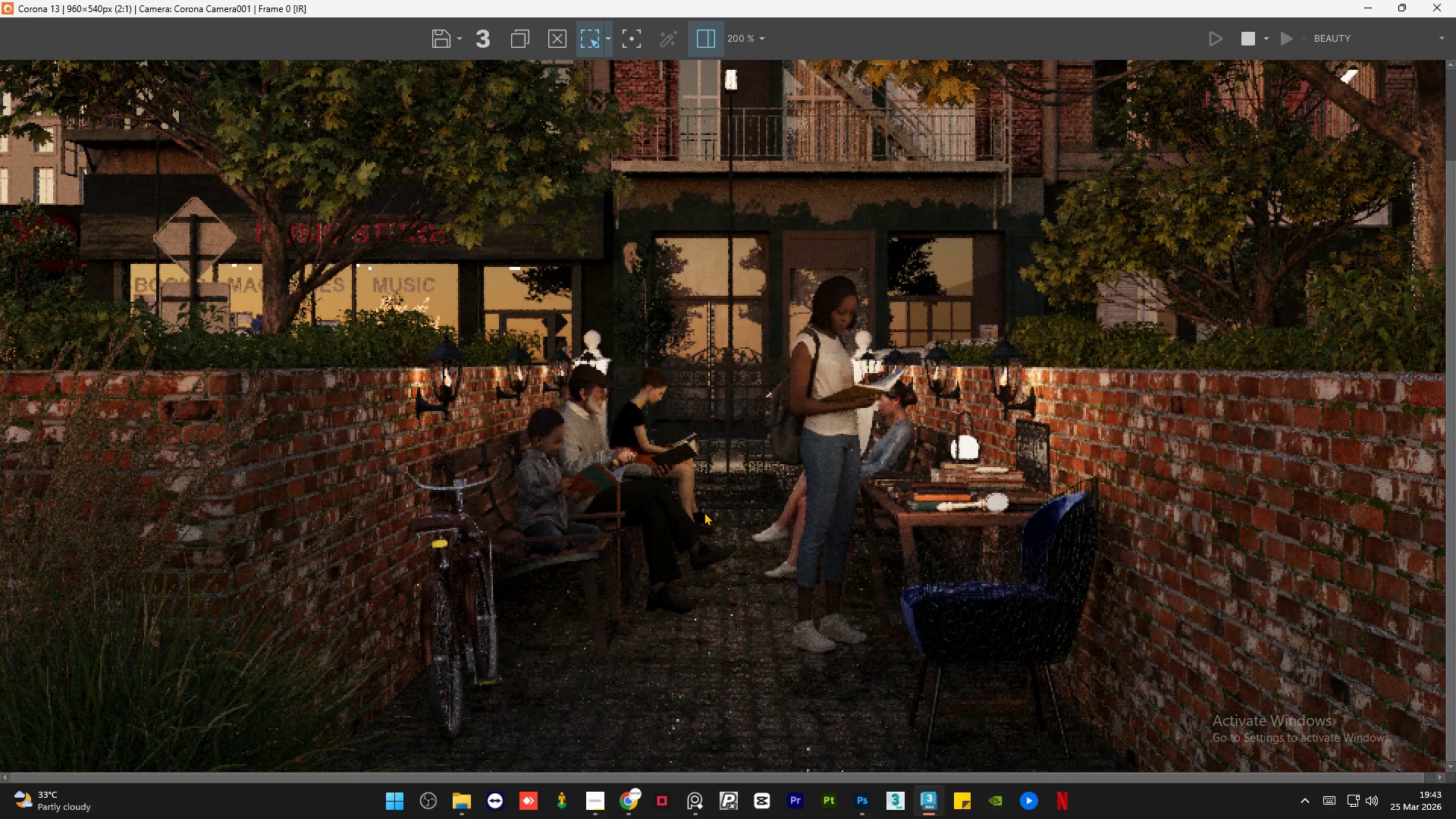 
scroll: coordinate [704, 512], scroll_direction: down, amount: 1.0
 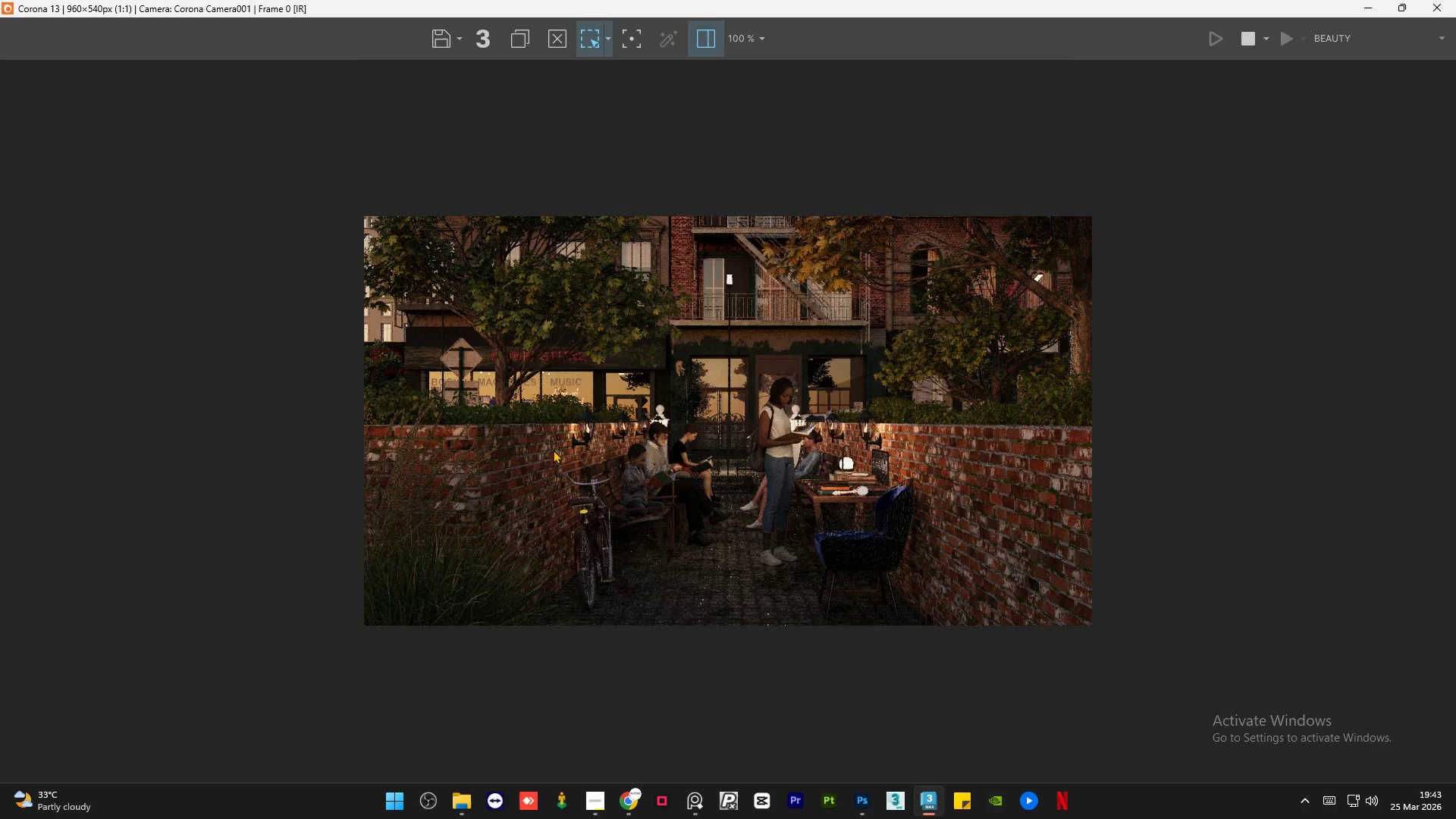 
scroll: coordinate [553, 450], scroll_direction: up, amount: 1.0
 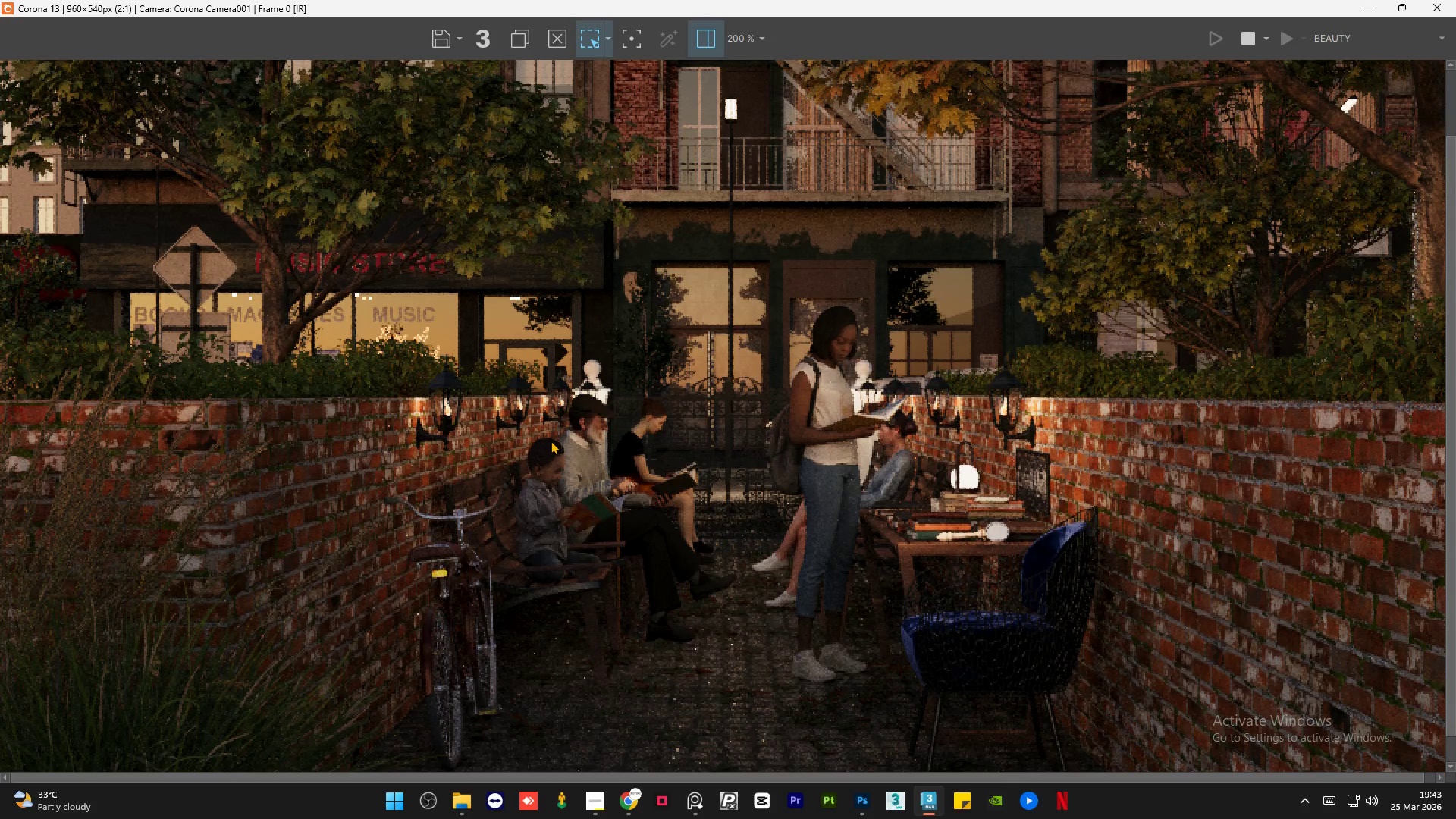 
scroll: coordinate [551, 441], scroll_direction: down, amount: 1.0
 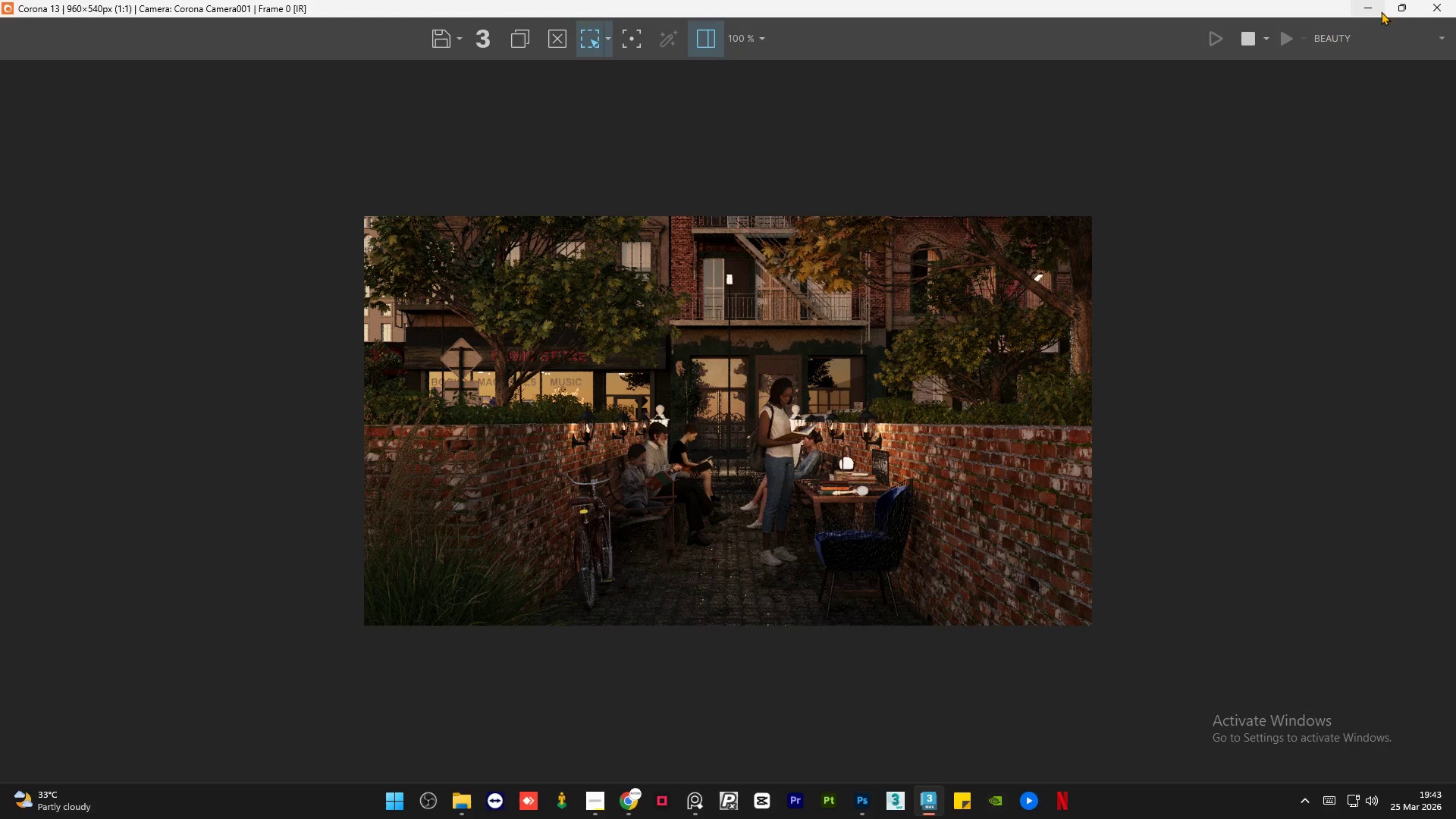 
left_click([1398, 8])
 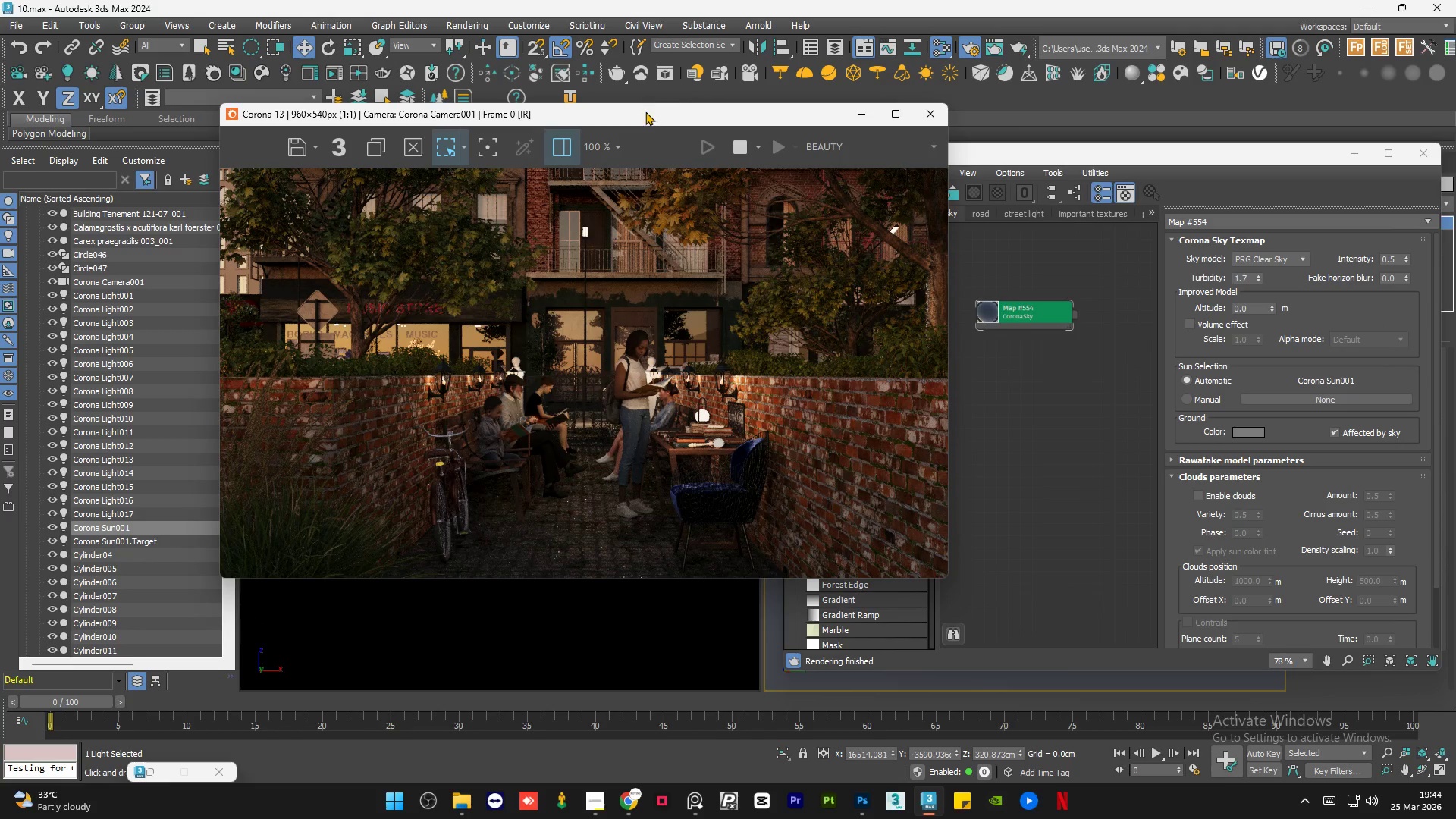 
left_click_drag(start_coordinate=[643, 114], to_coordinate=[482, 100])
 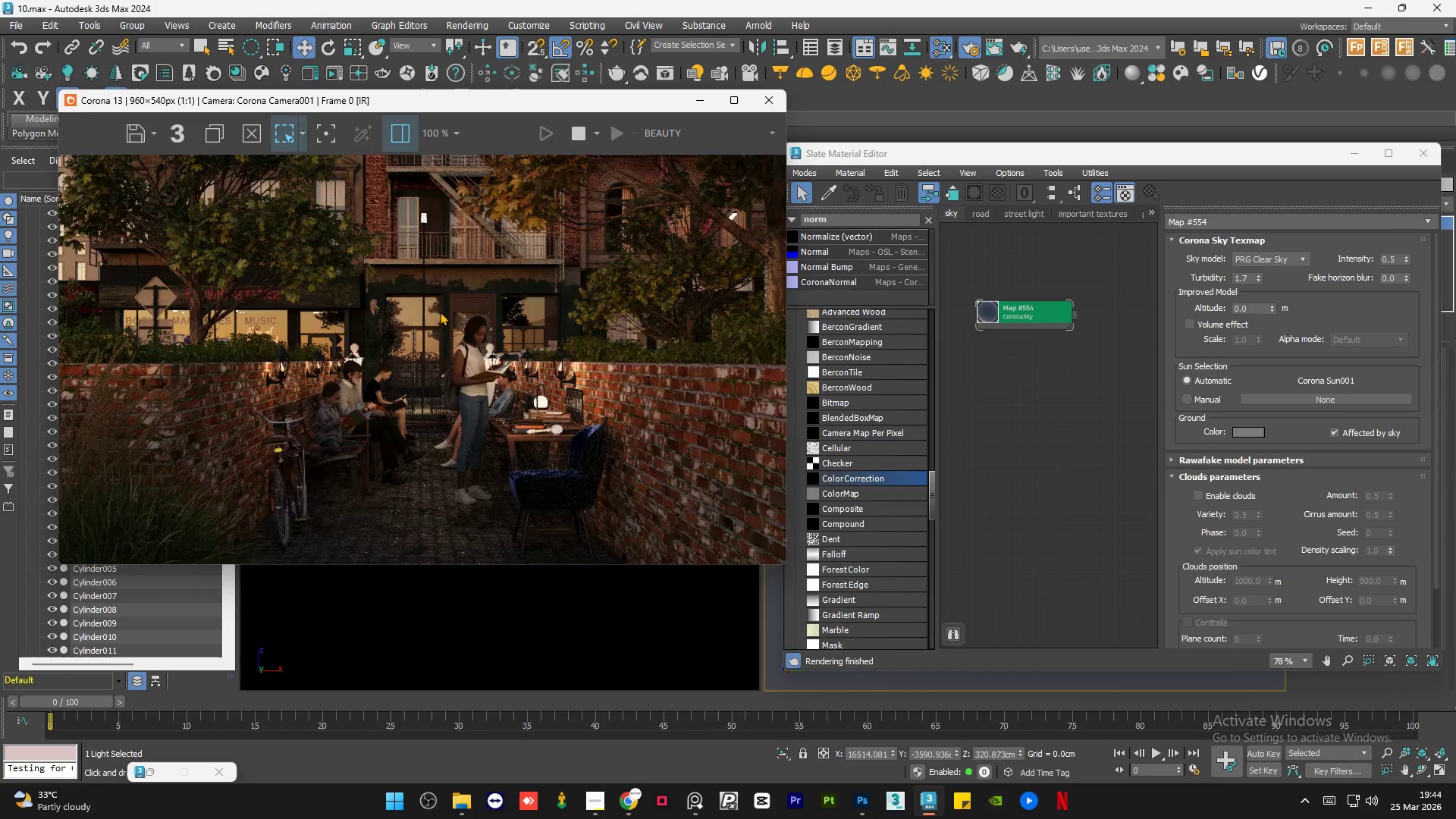 
scroll: coordinate [440, 312], scroll_direction: down, amount: 1.0
 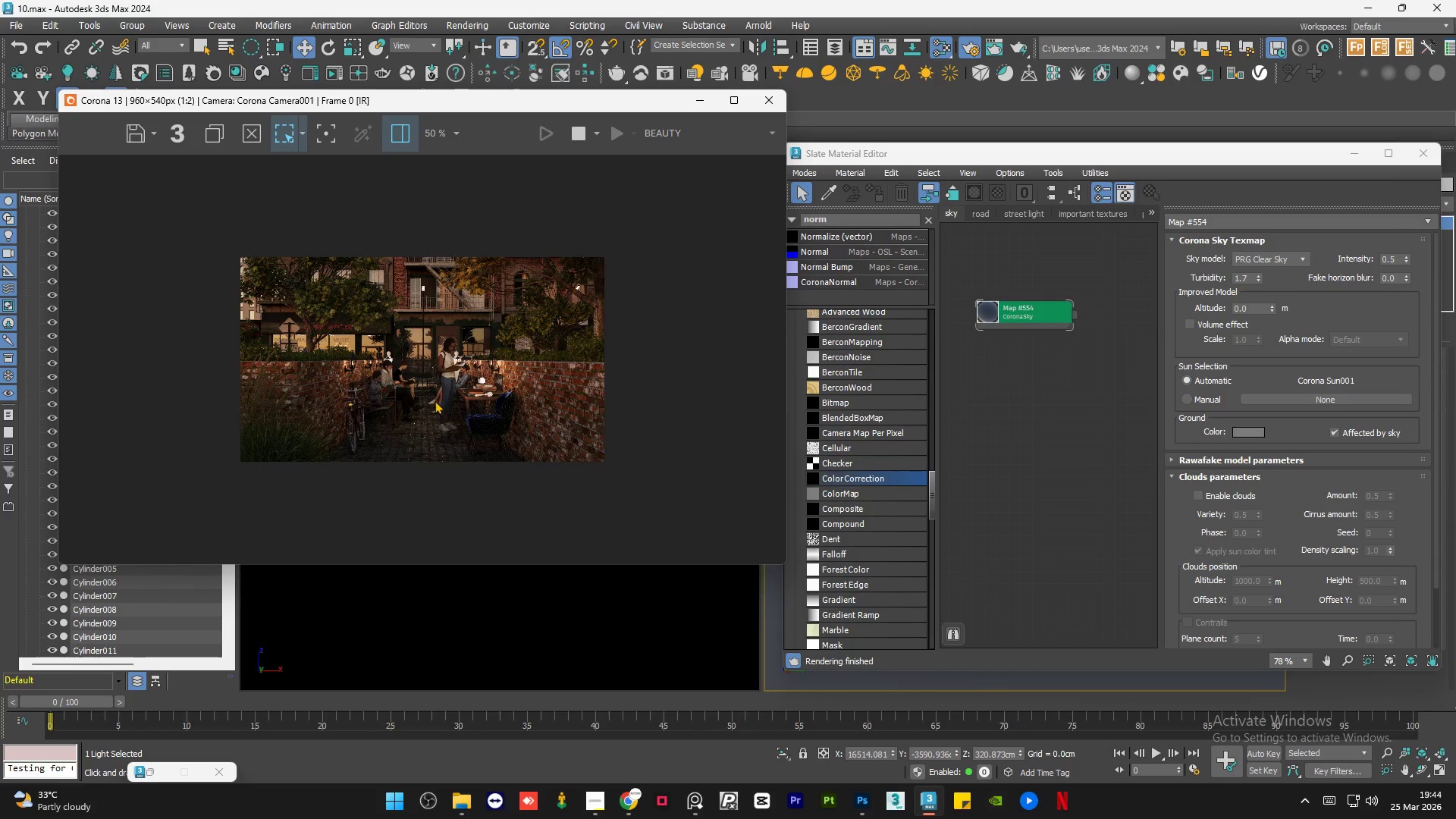 
scroll: coordinate [435, 403], scroll_direction: up, amount: 1.0
 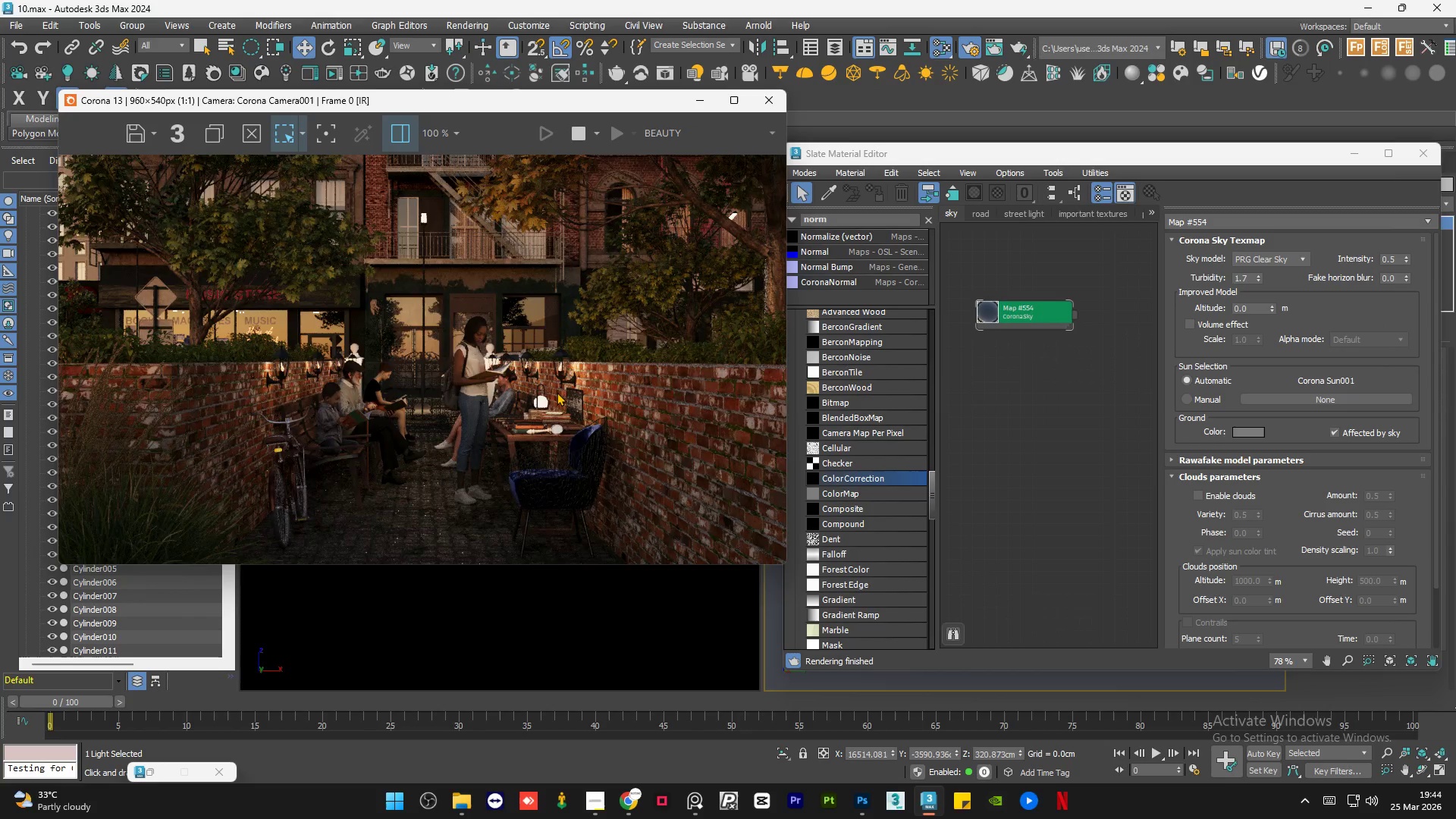 
scroll: coordinate [529, 400], scroll_direction: down, amount: 1.0
 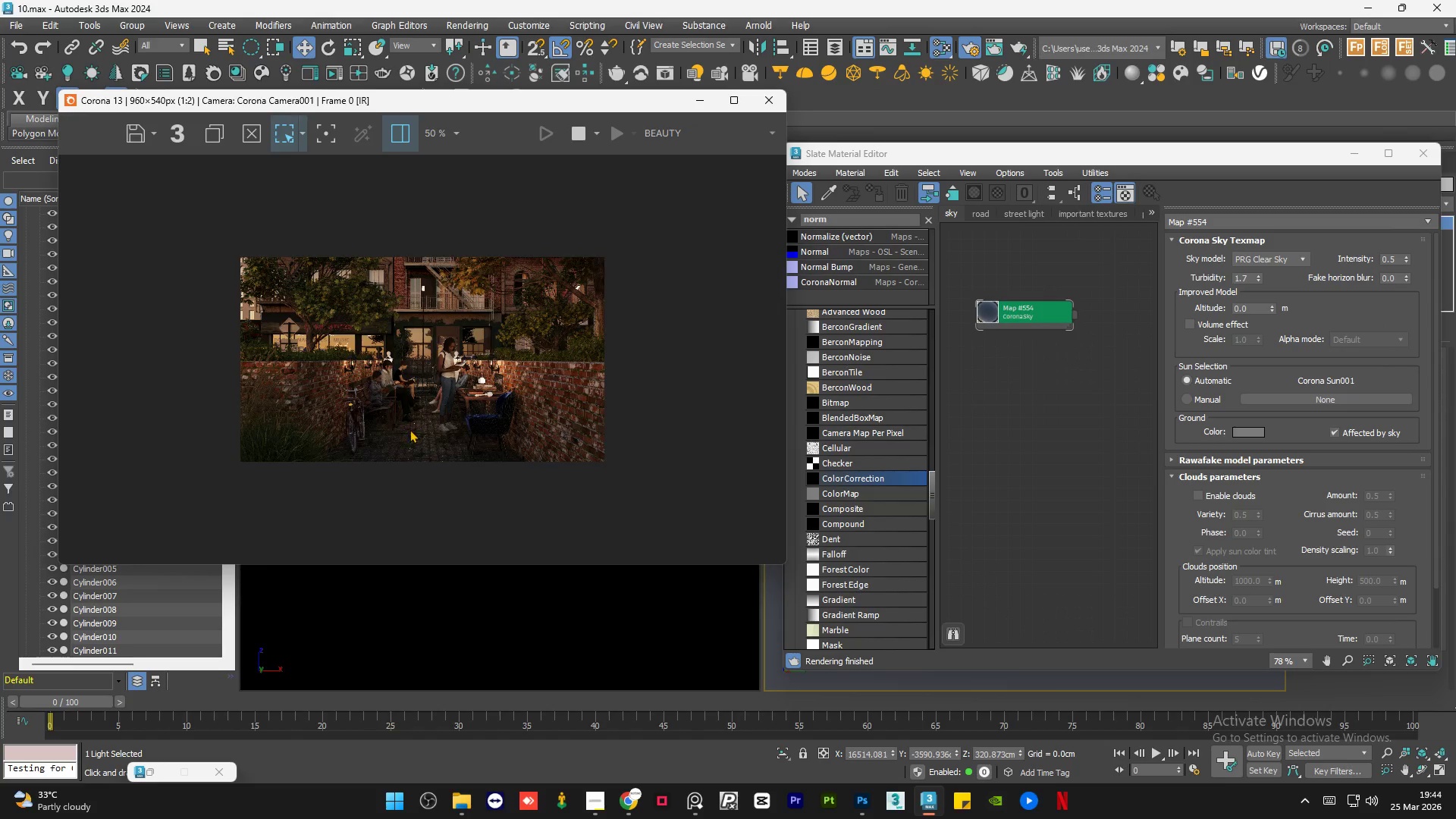 
scroll: coordinate [409, 429], scroll_direction: up, amount: 1.0
 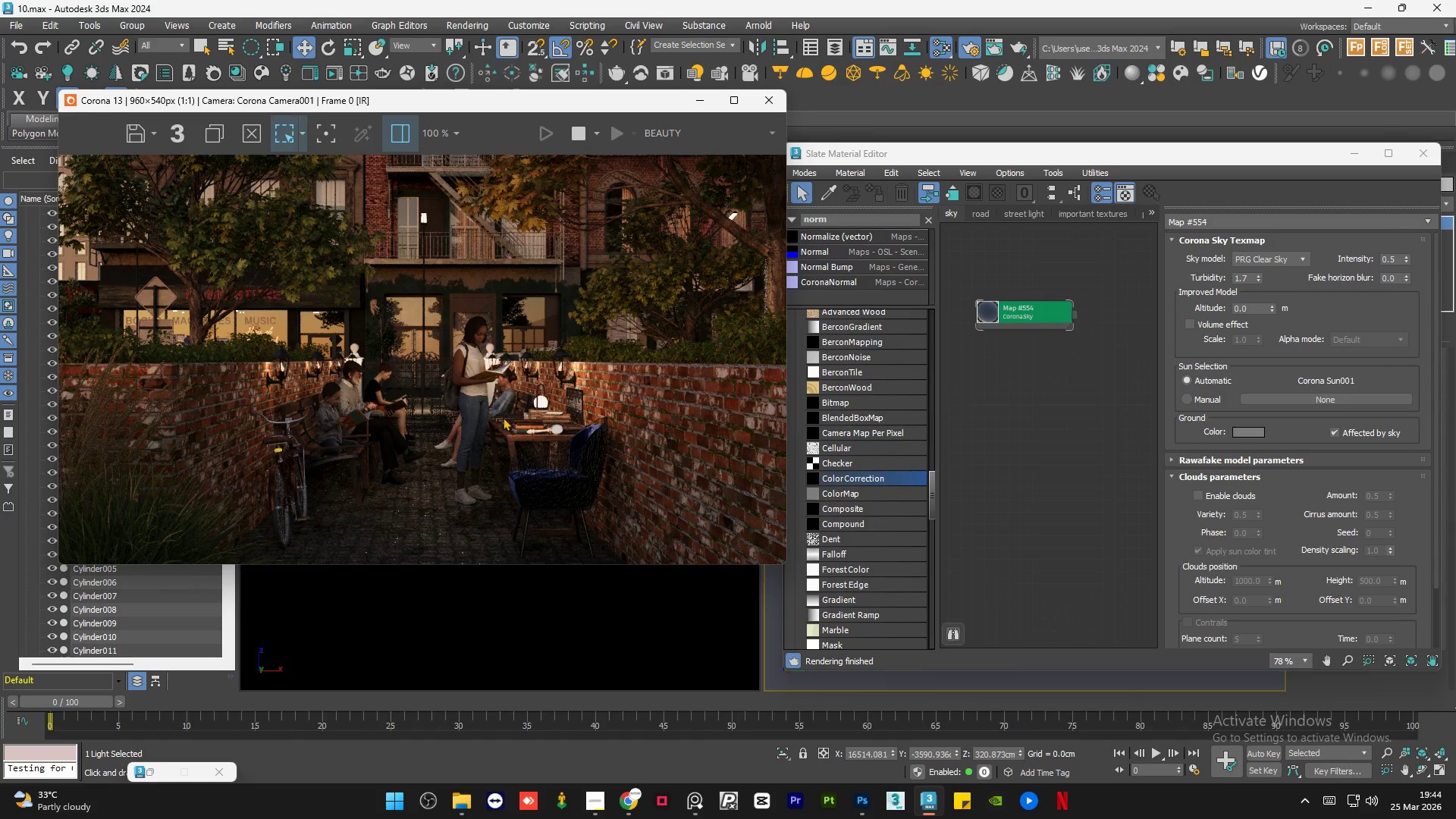 
scroll: coordinate [504, 418], scroll_direction: down, amount: 1.0
 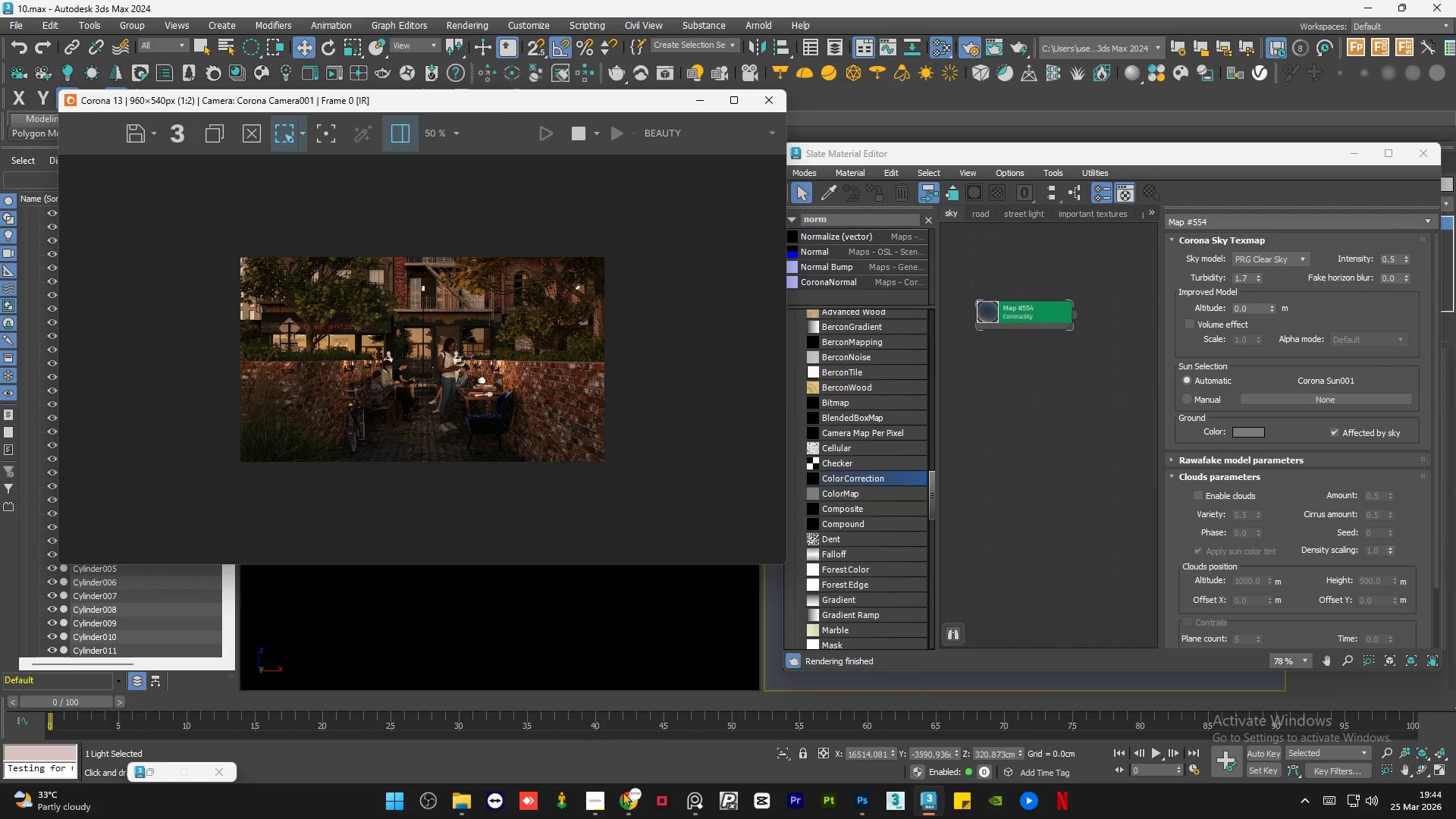 
left_click([632, 814])
 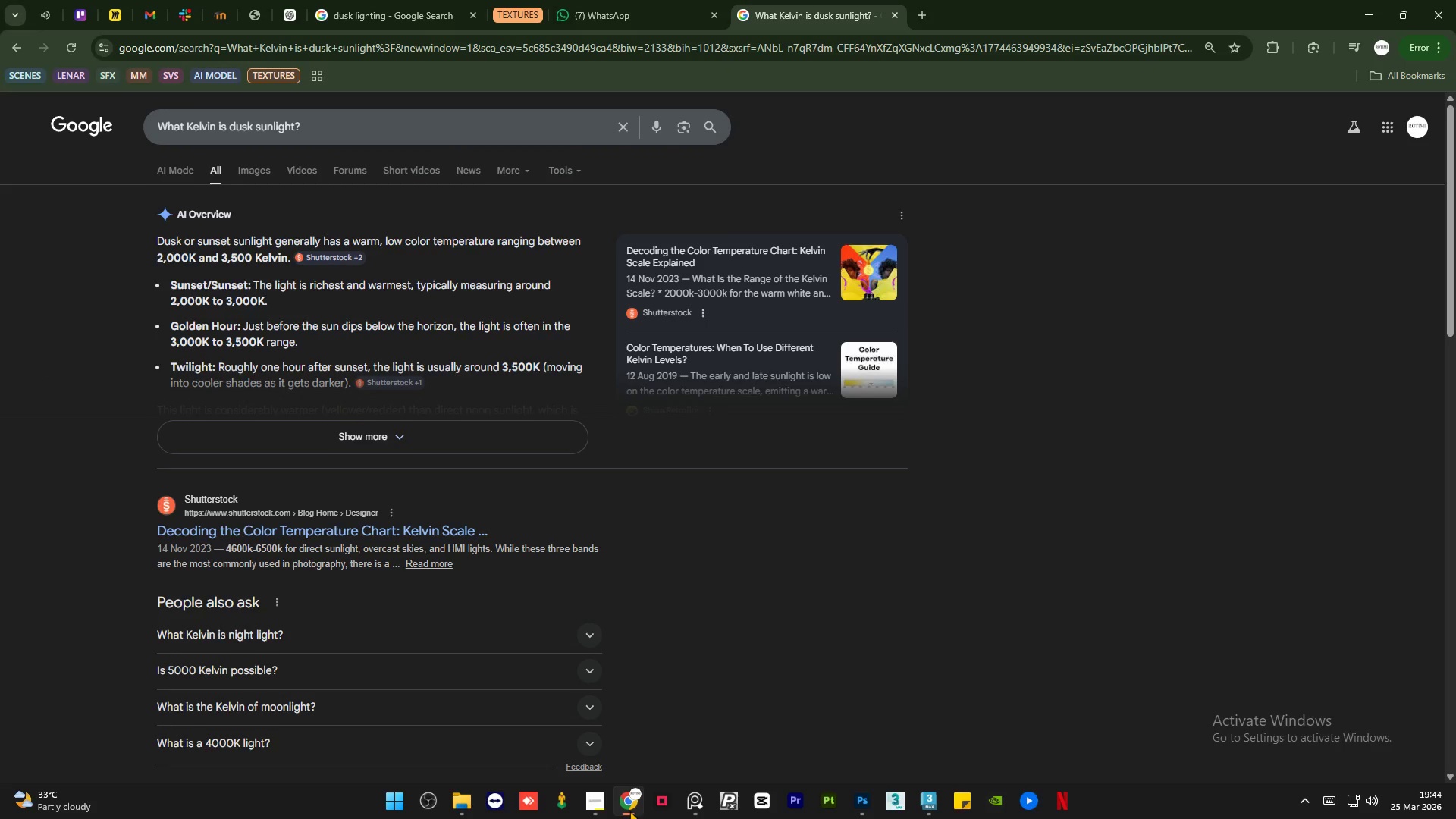 
left_click([629, 811])
 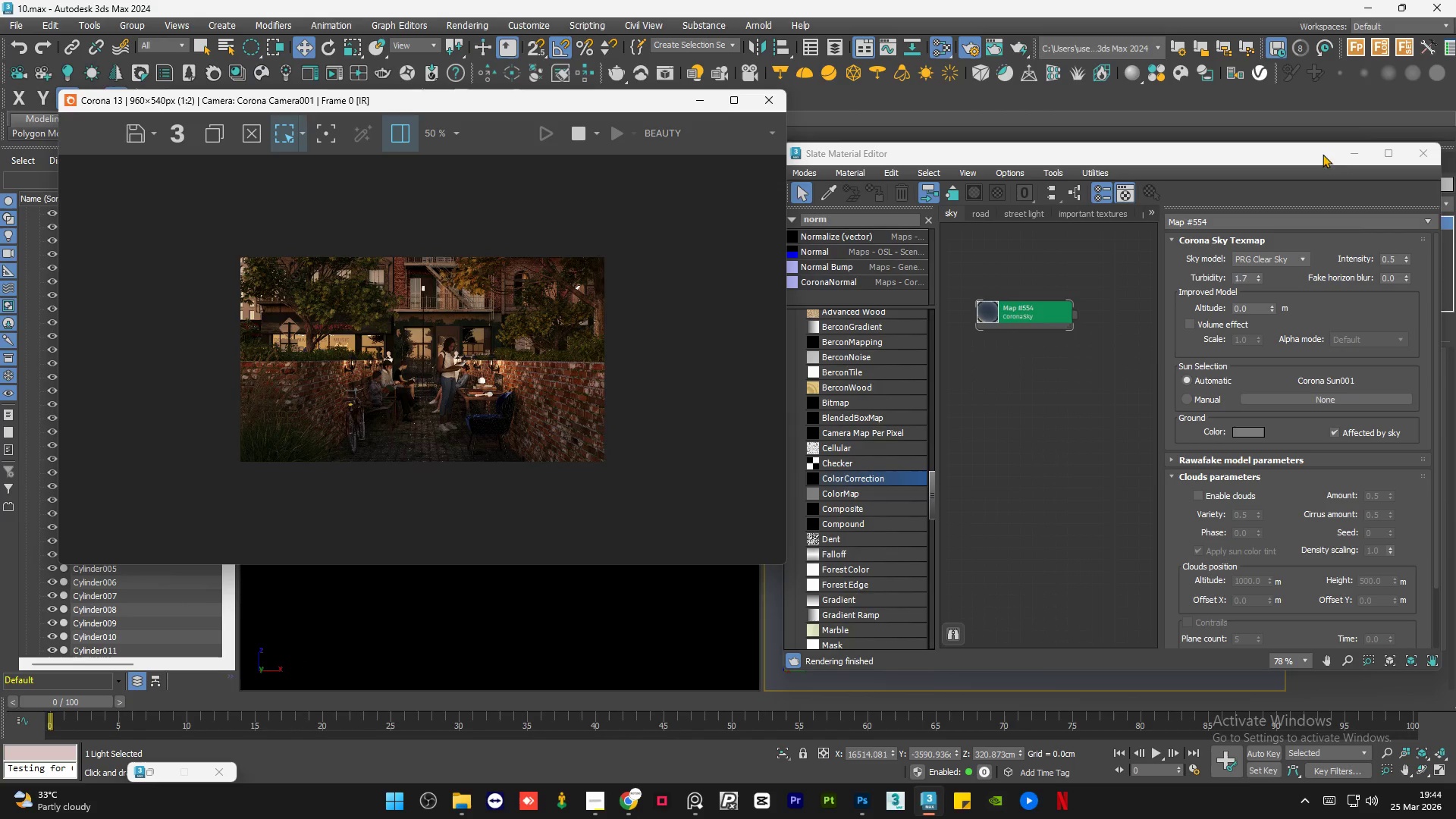 
left_click([1354, 152])
 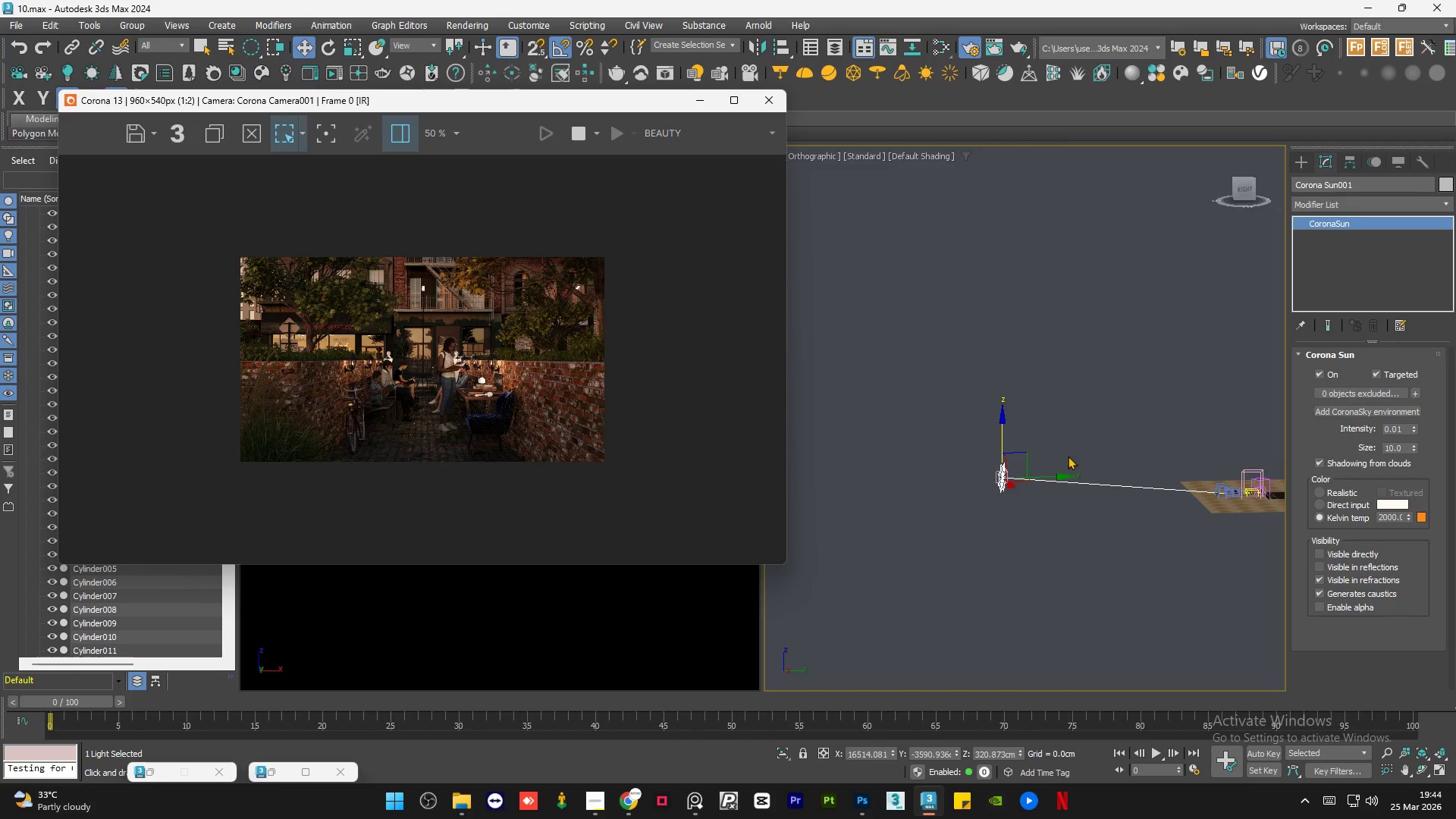 
hold_key(key=AltLeft, duration=0.81)
 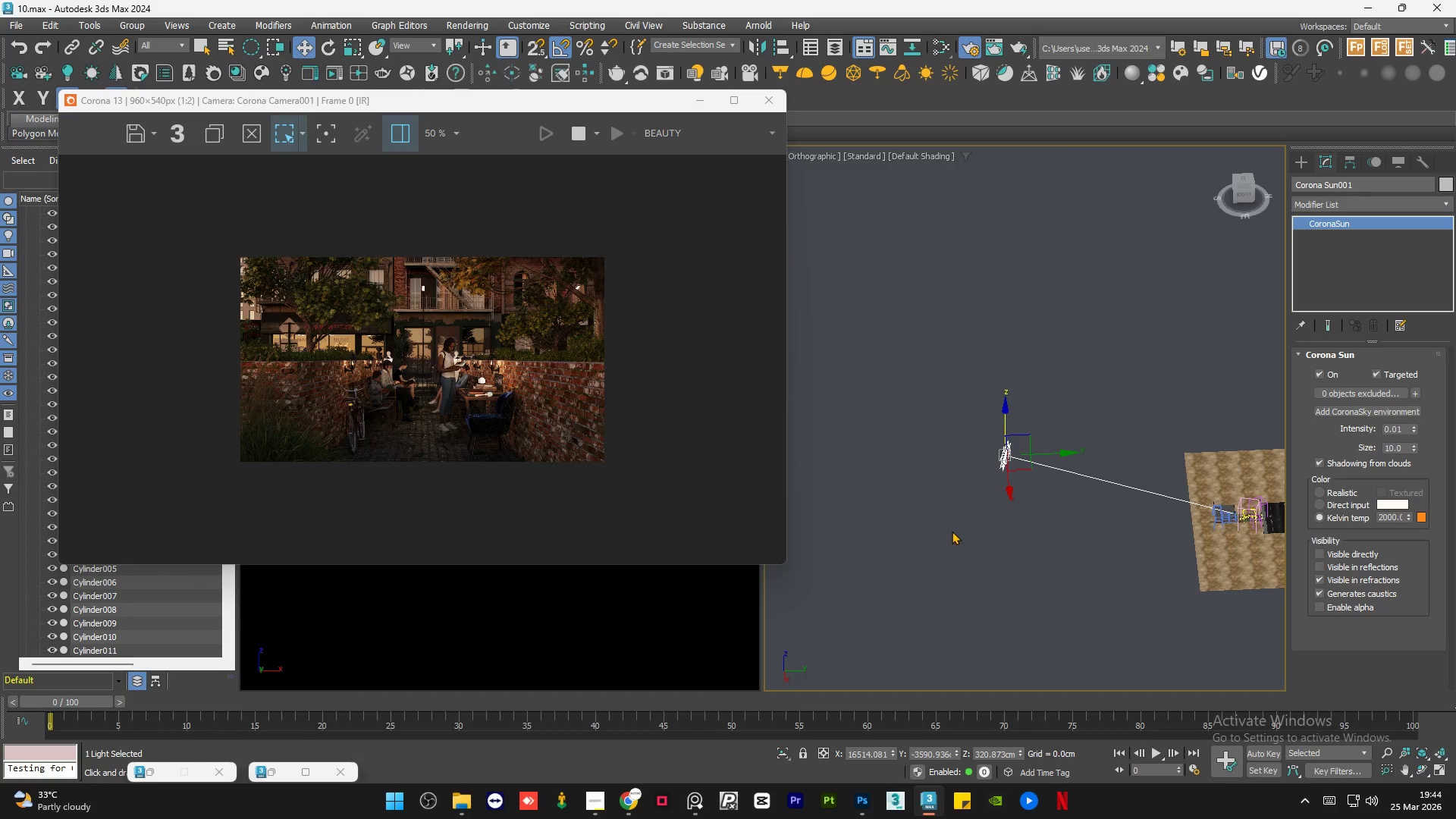 
scroll: coordinate [952, 531], scroll_direction: down, amount: 2.0
 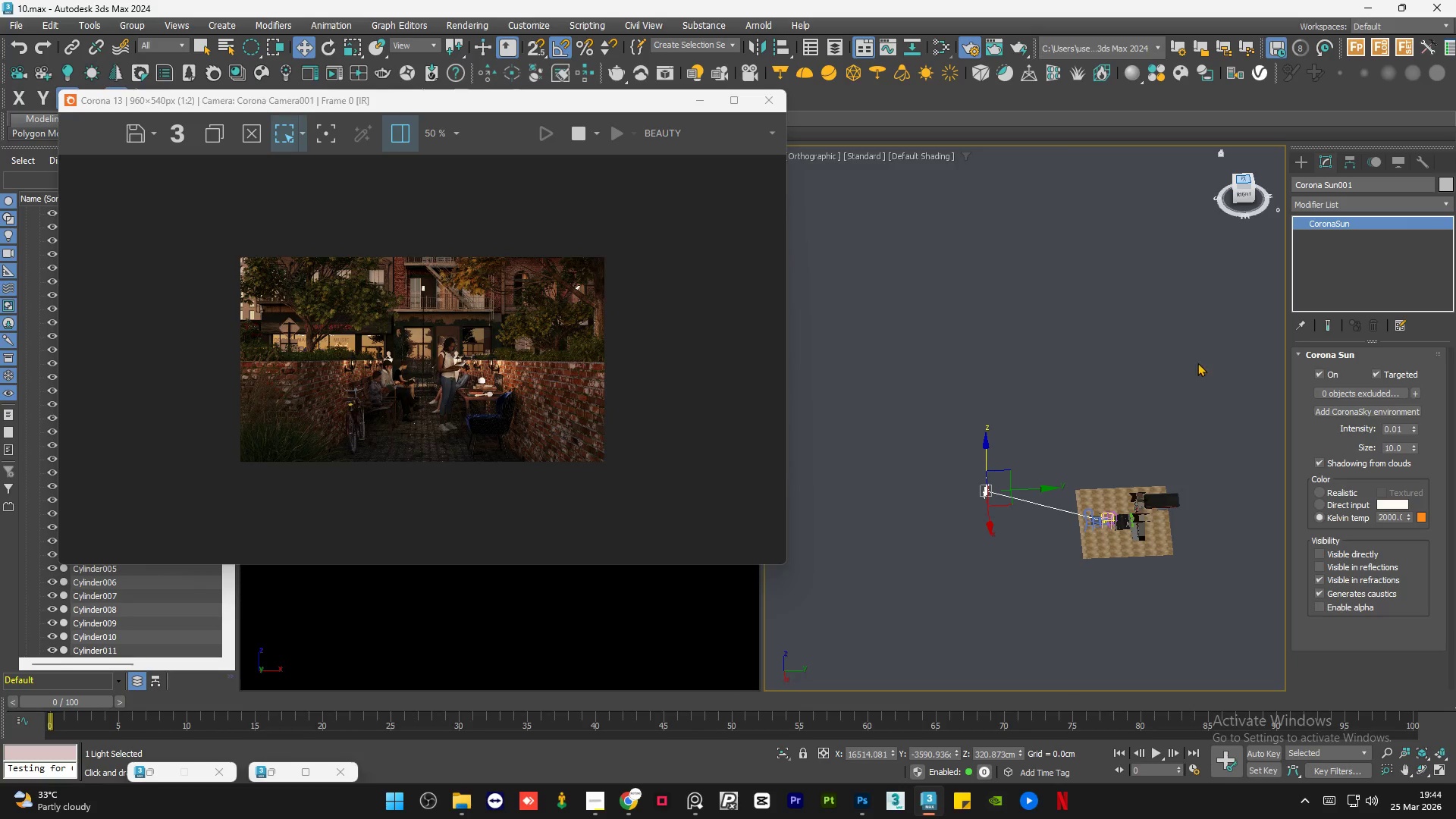 
scroll: coordinate [1102, 508], scroll_direction: up, amount: 21.0
 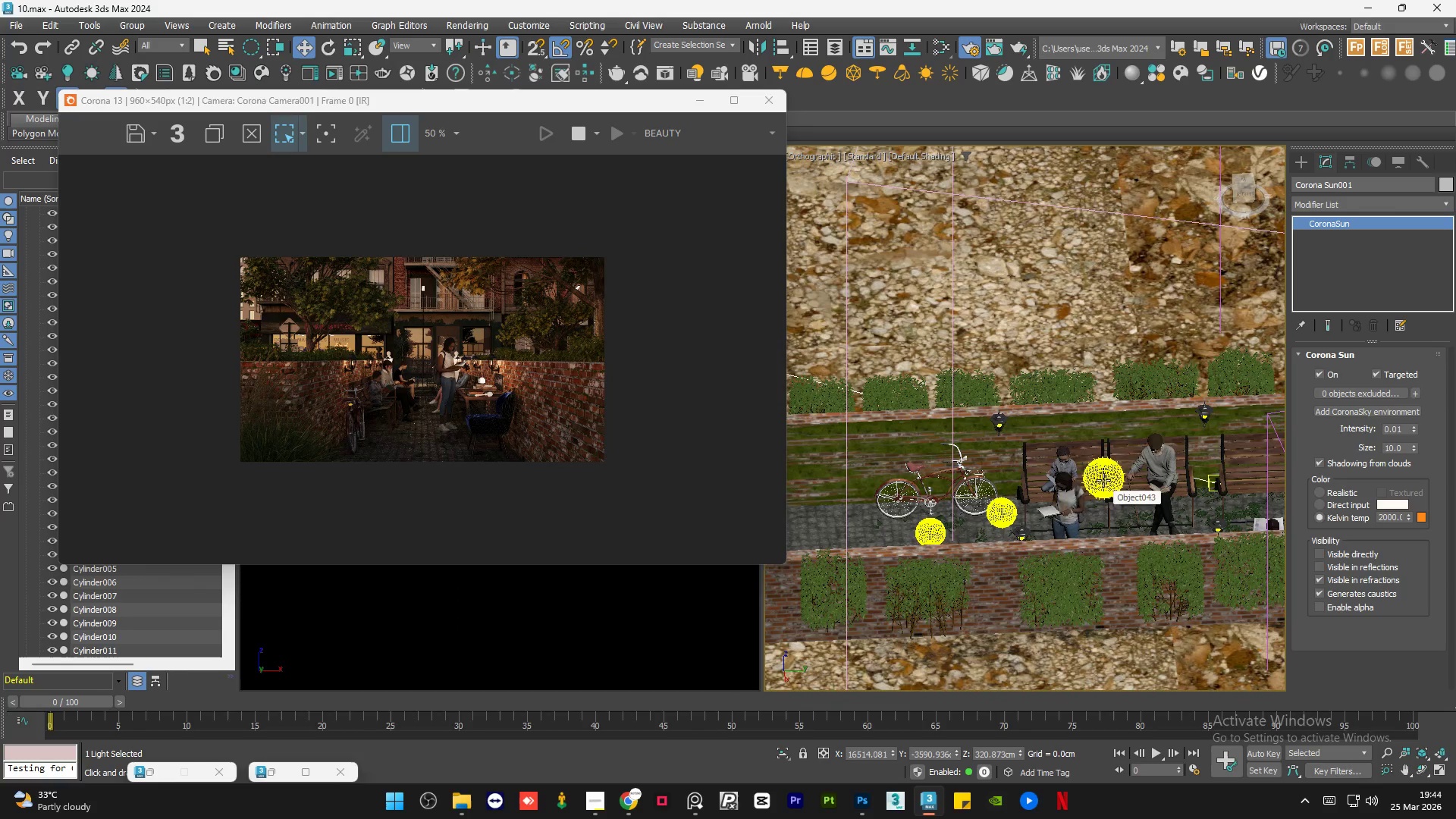 
left_click([1103, 480])
 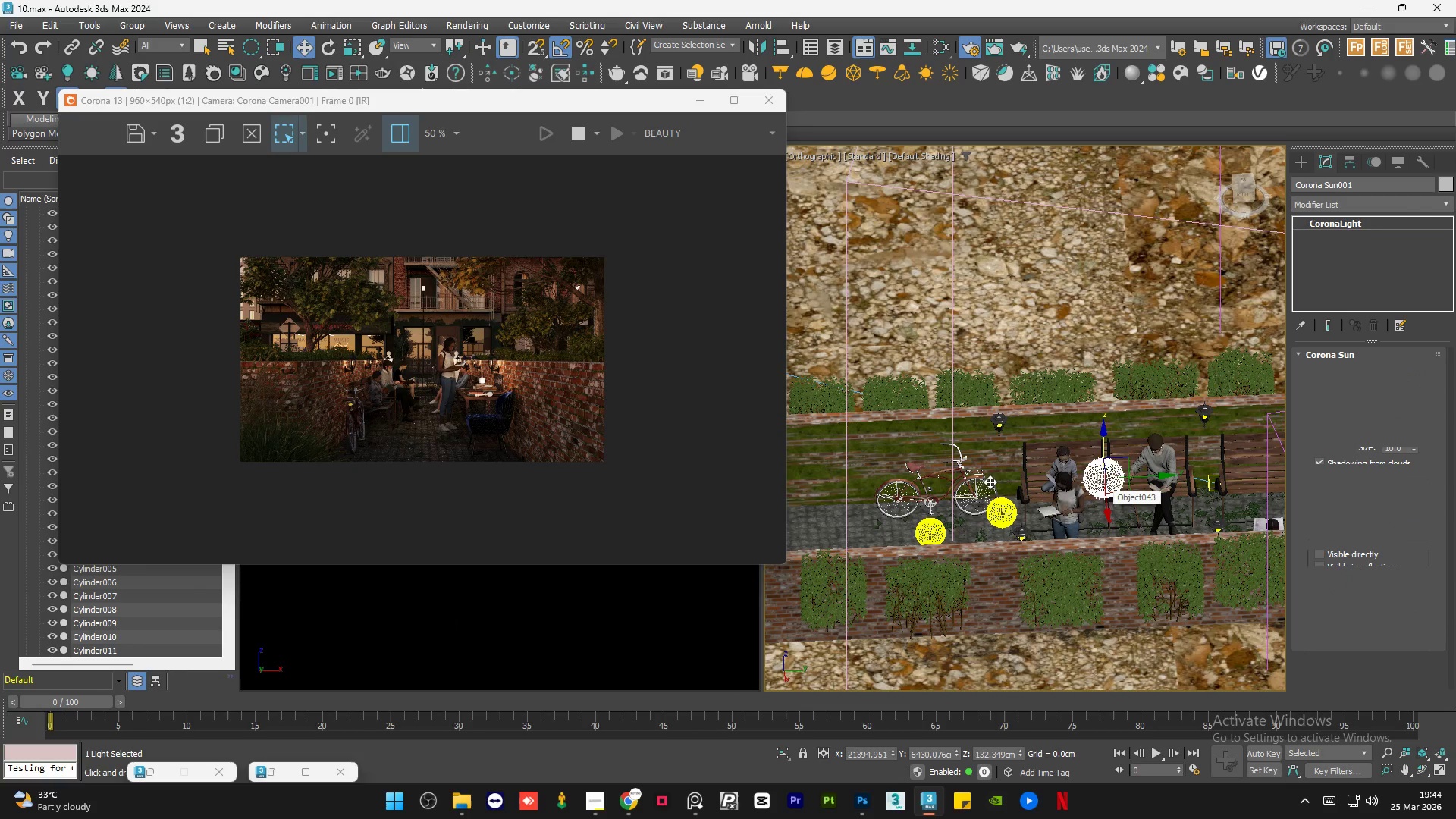 
hold_key(key=AltLeft, duration=1.25)
 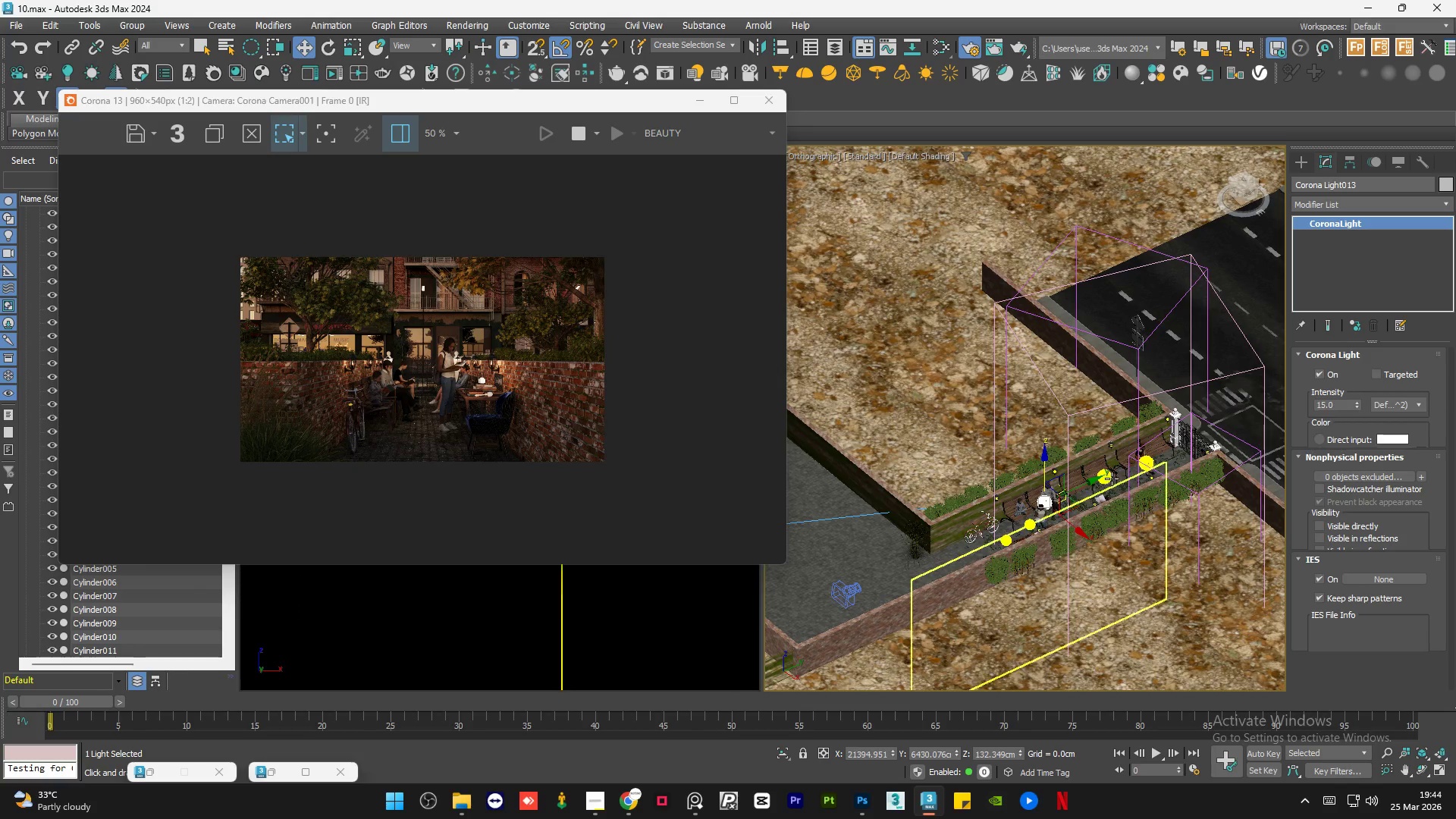 
scroll: coordinate [969, 492], scroll_direction: down, amount: 3.0
 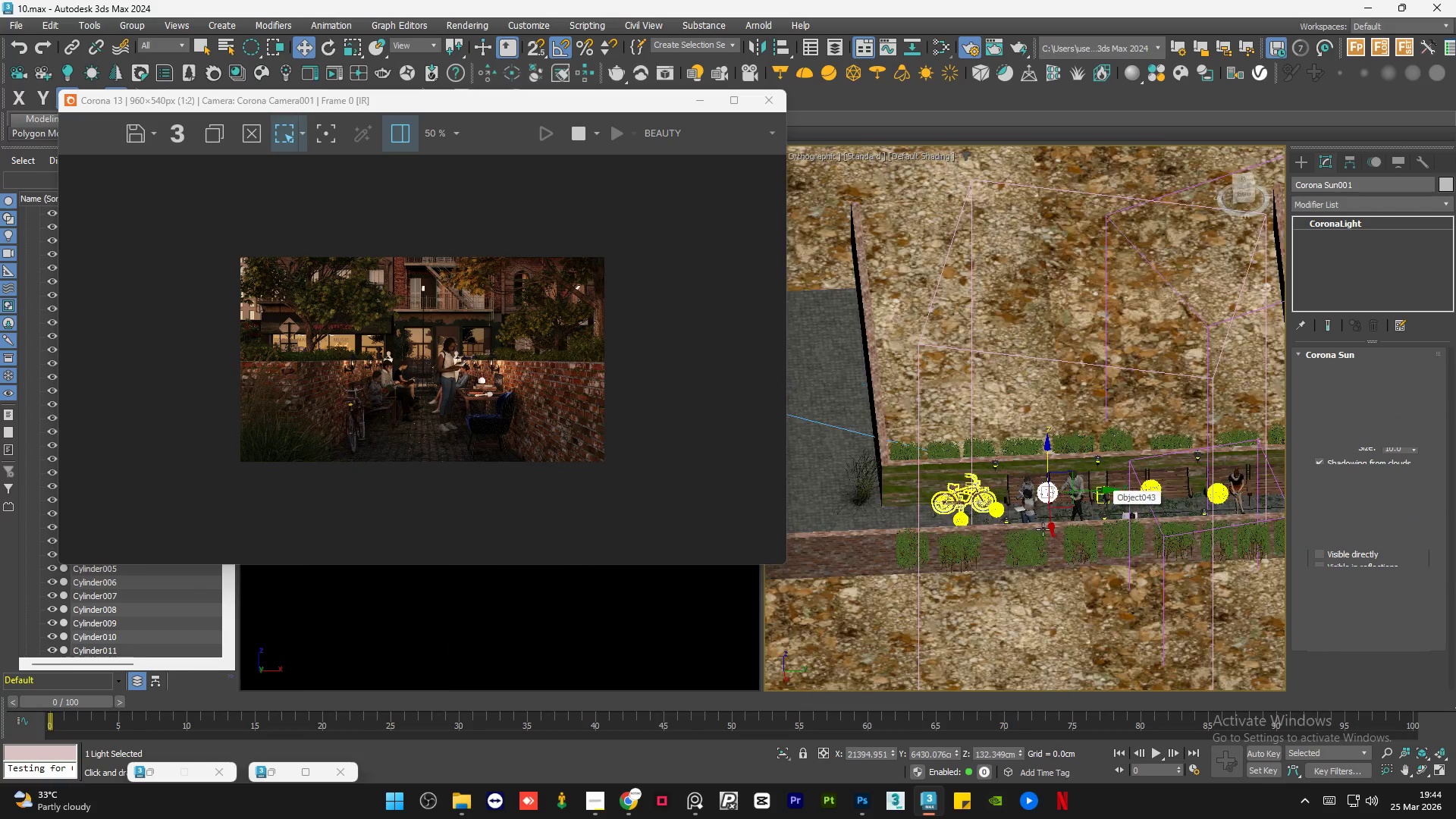 
hold_key(key=ControlLeft, duration=0.91)
left_click([1101, 471])
 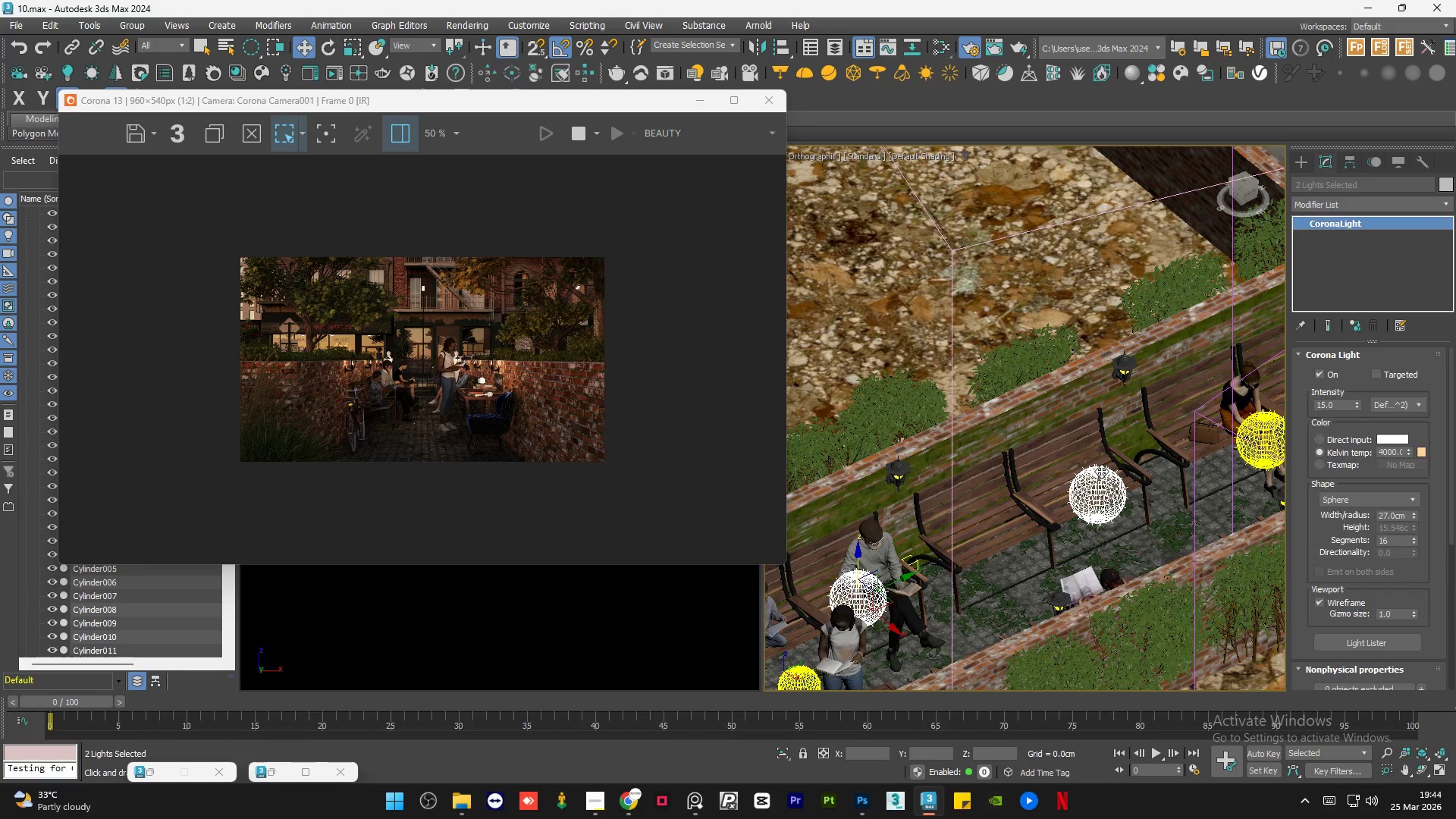 
scroll: coordinate [1104, 466], scroll_direction: up, amount: 5.0
 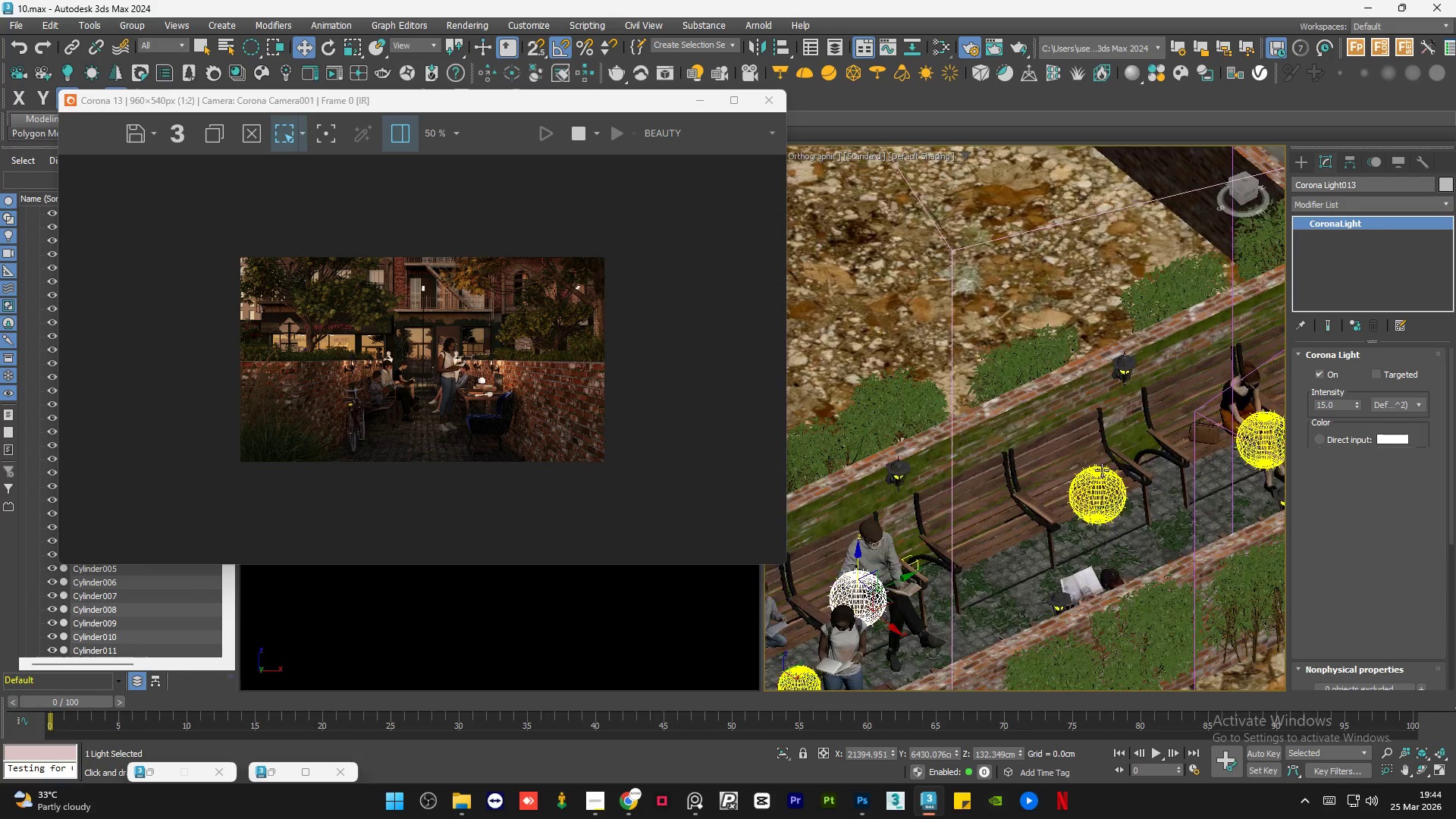 
hold_key(key=ControlLeft, duration=0.75)
left_click([1224, 435])
 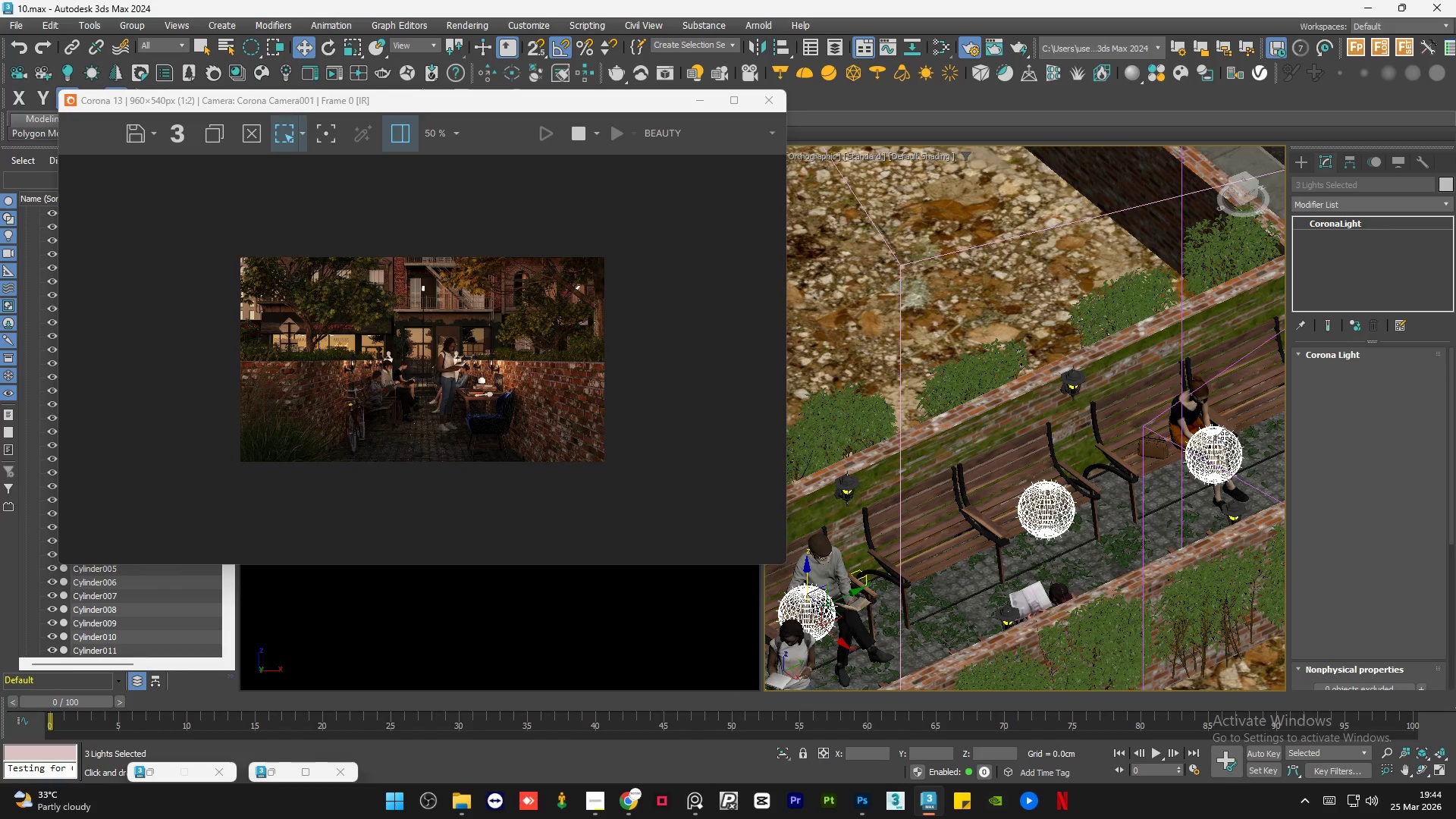 
scroll: coordinate [1224, 435], scroll_direction: up, amount: 1.0
 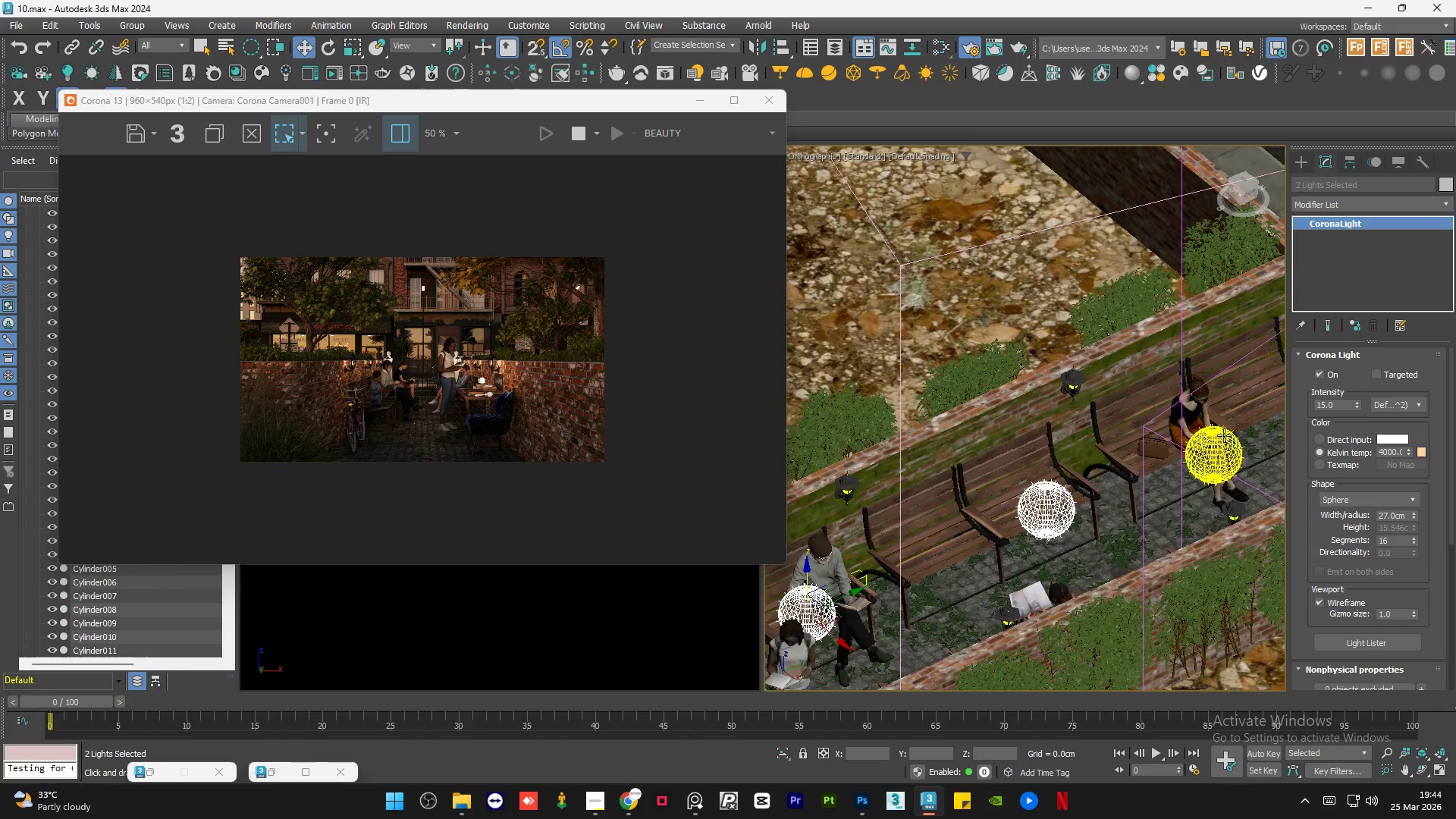 
hold_key(key=AltLeft, duration=0.77)
 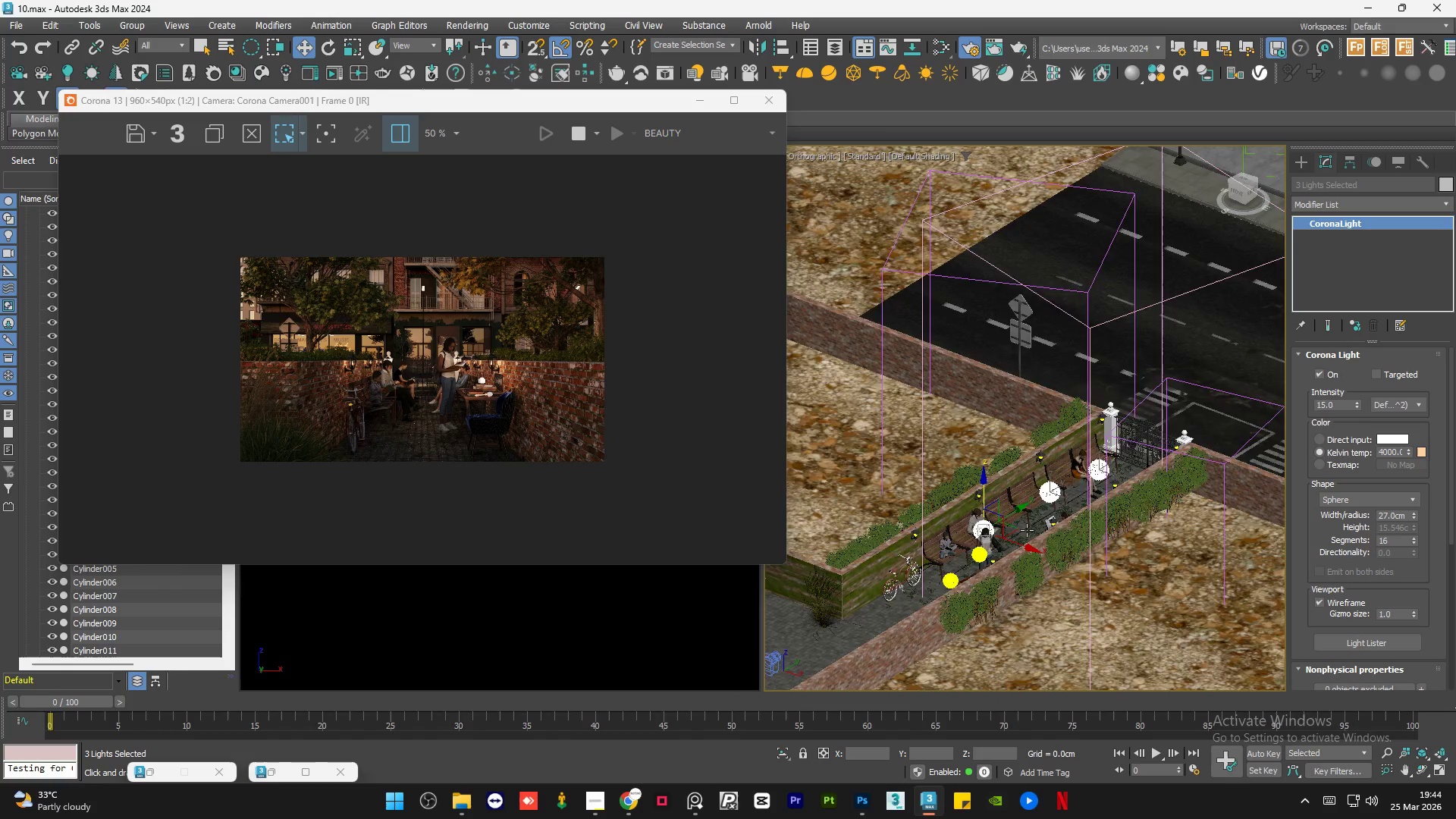 
scroll: coordinate [1047, 488], scroll_direction: down, amount: 3.0
 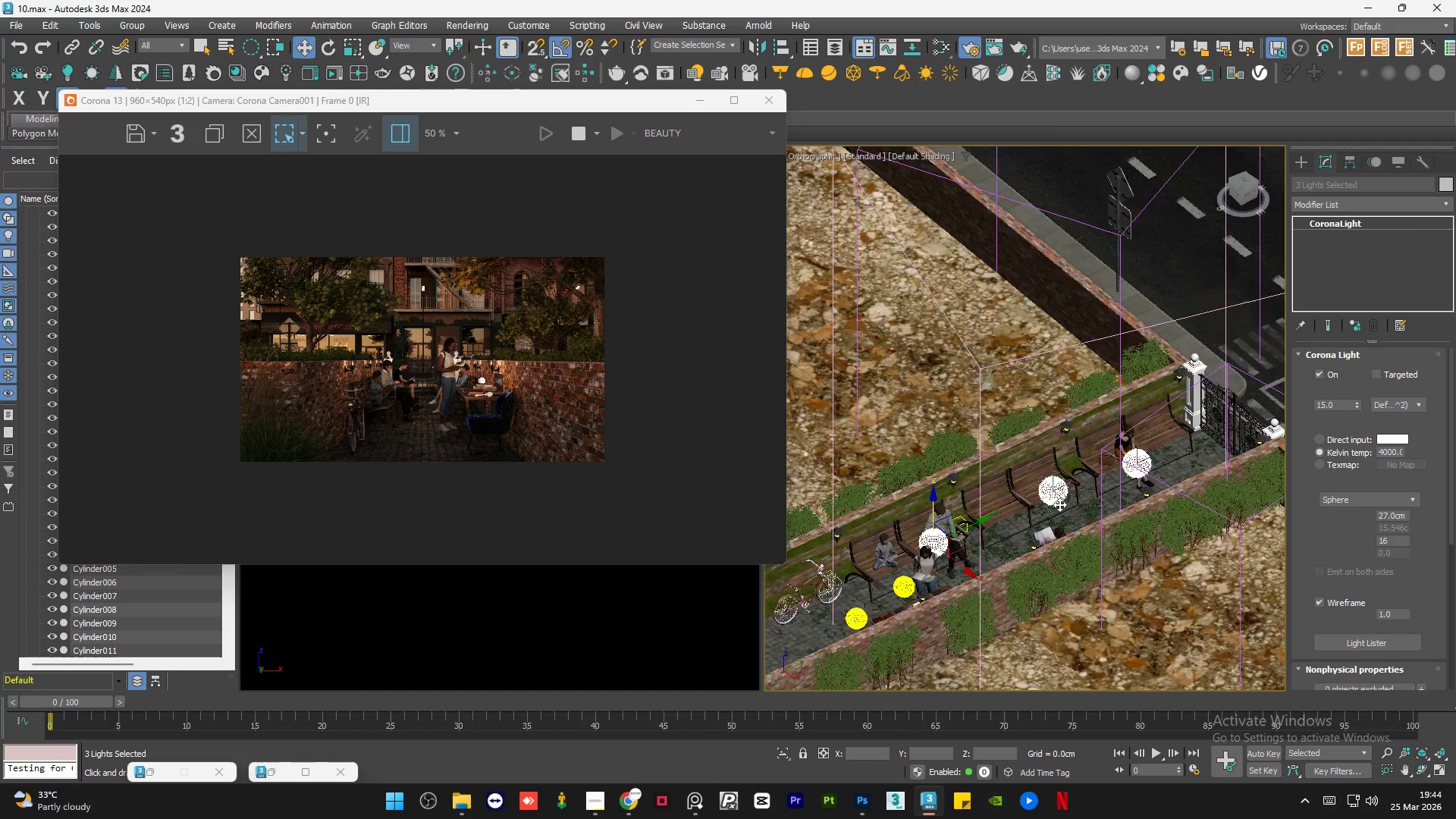 
scroll: coordinate [1027, 530], scroll_direction: up, amount: 1.0
 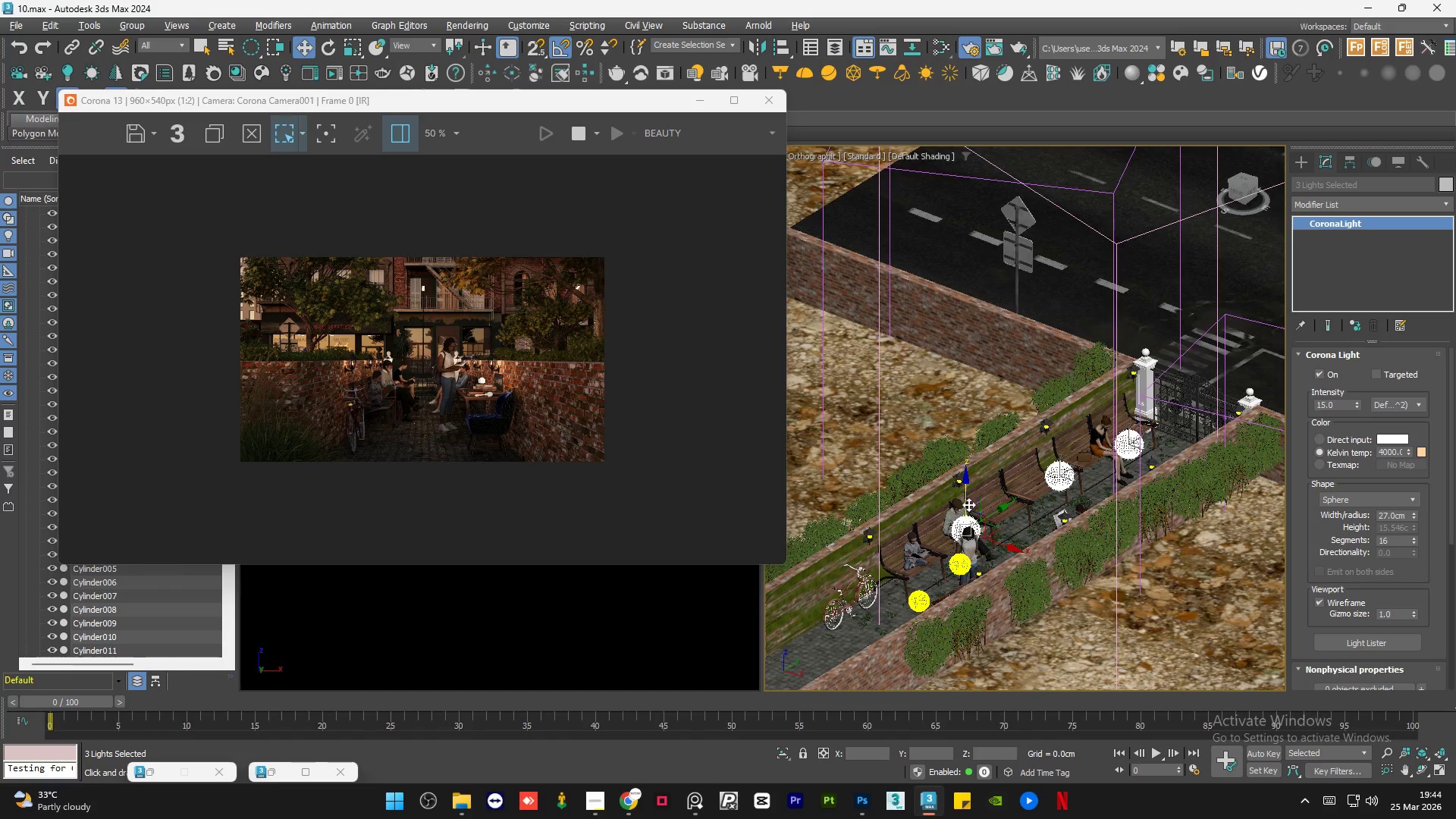 
left_click_drag(start_coordinate=[965, 498], to_coordinate=[965, 494])
 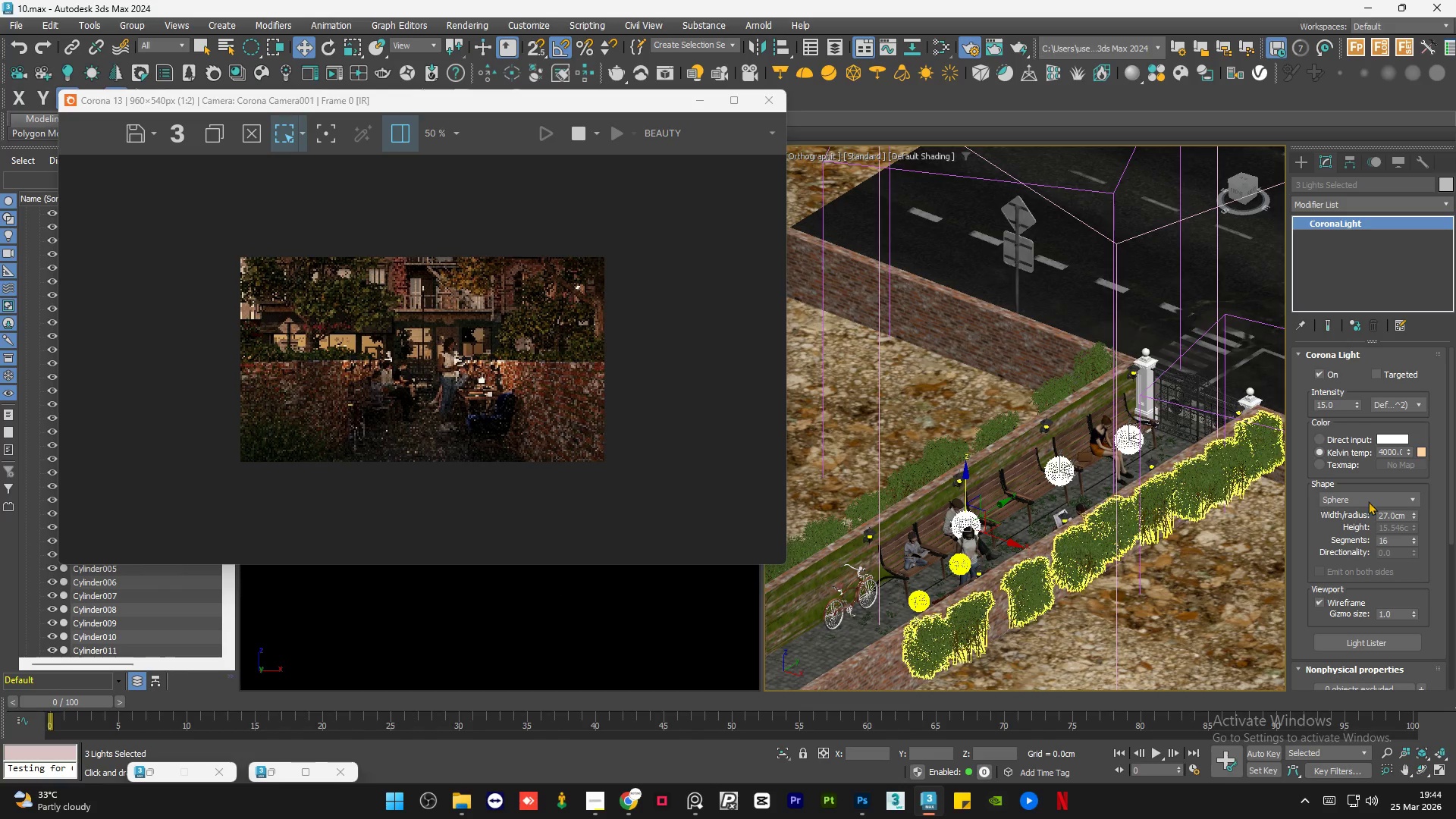 
double_click([1400, 513])
 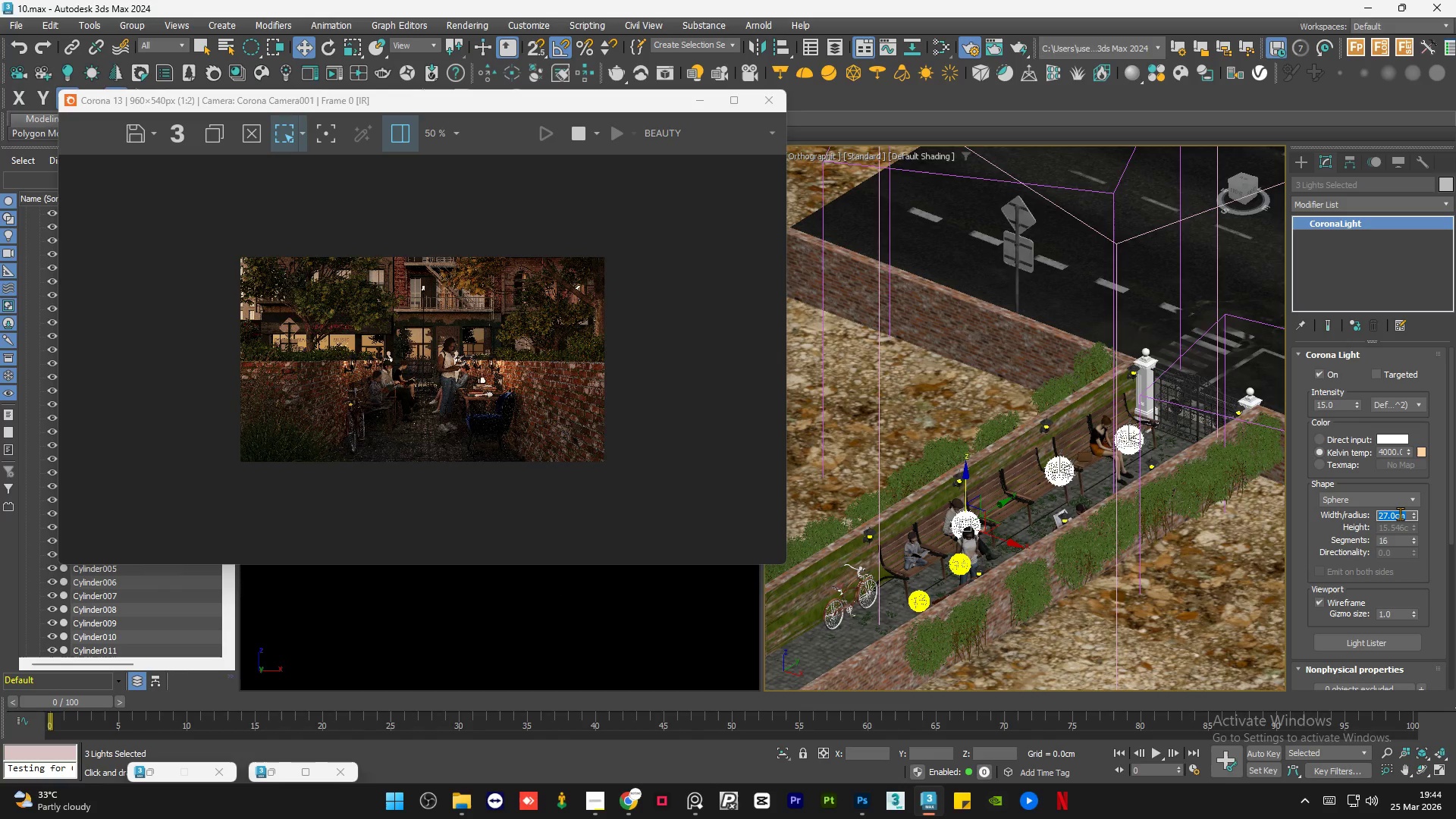 
key(Numpad3)
 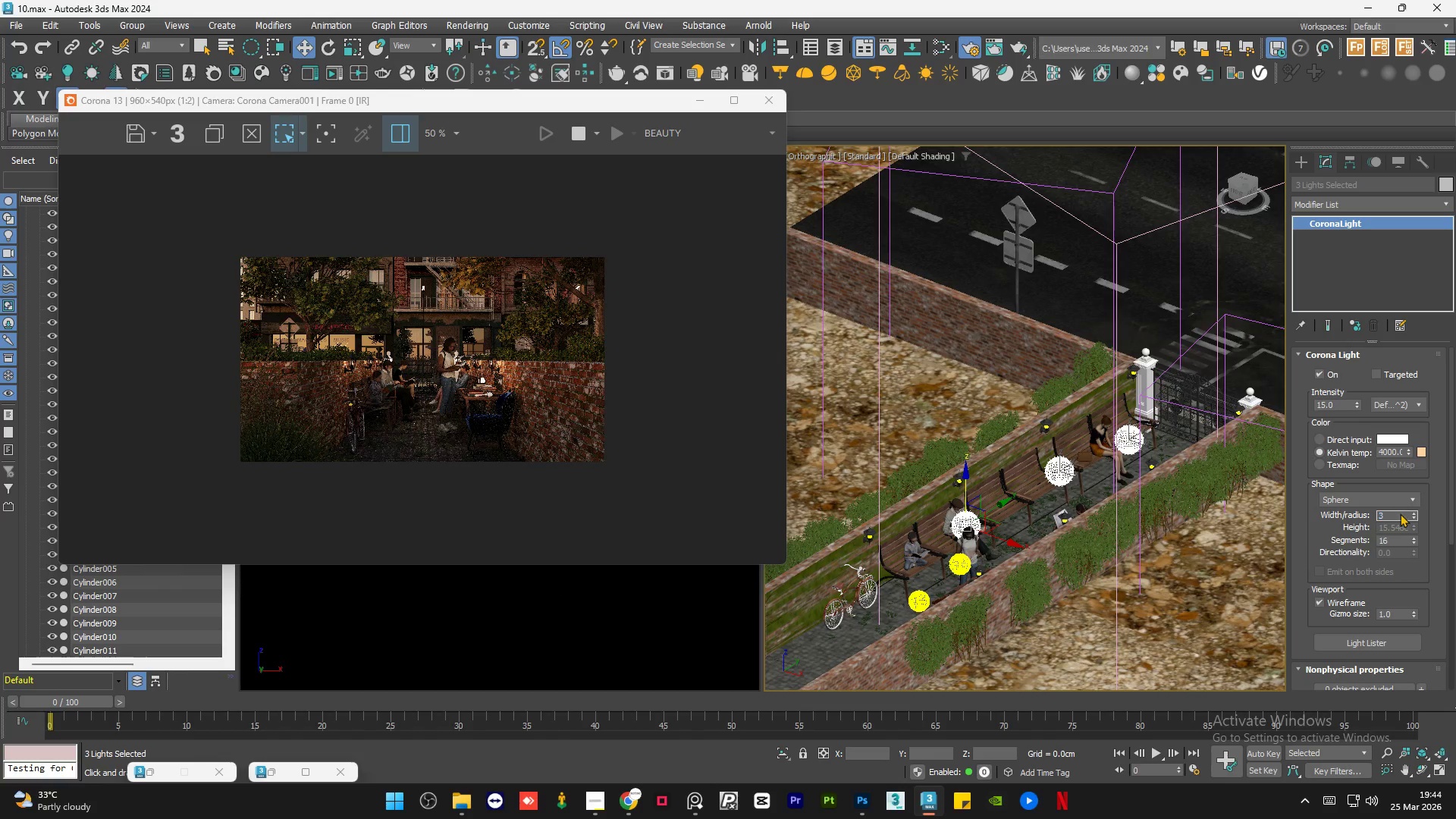 
key(Numpad5)
 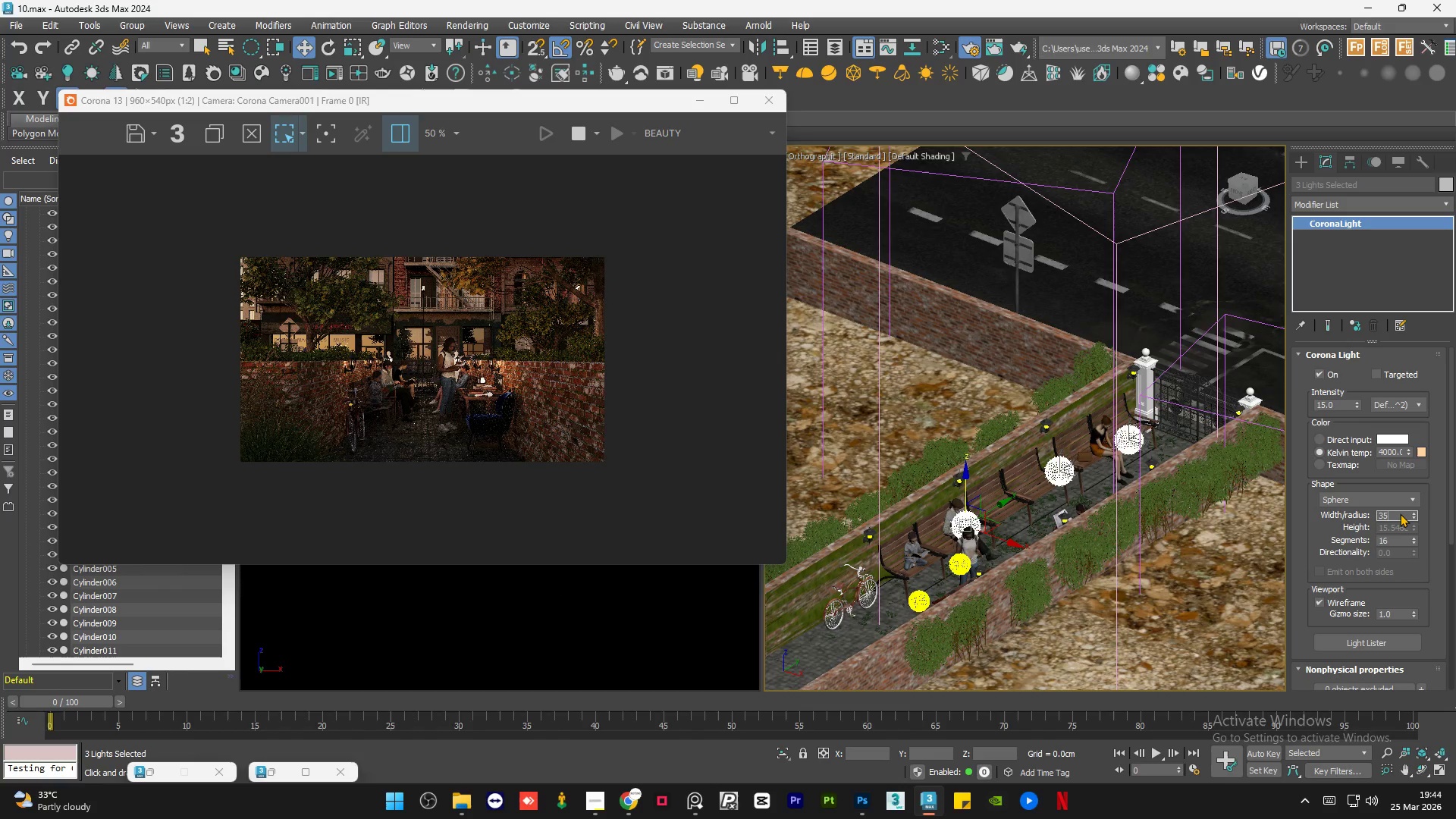 
key(NumpadEnter)
 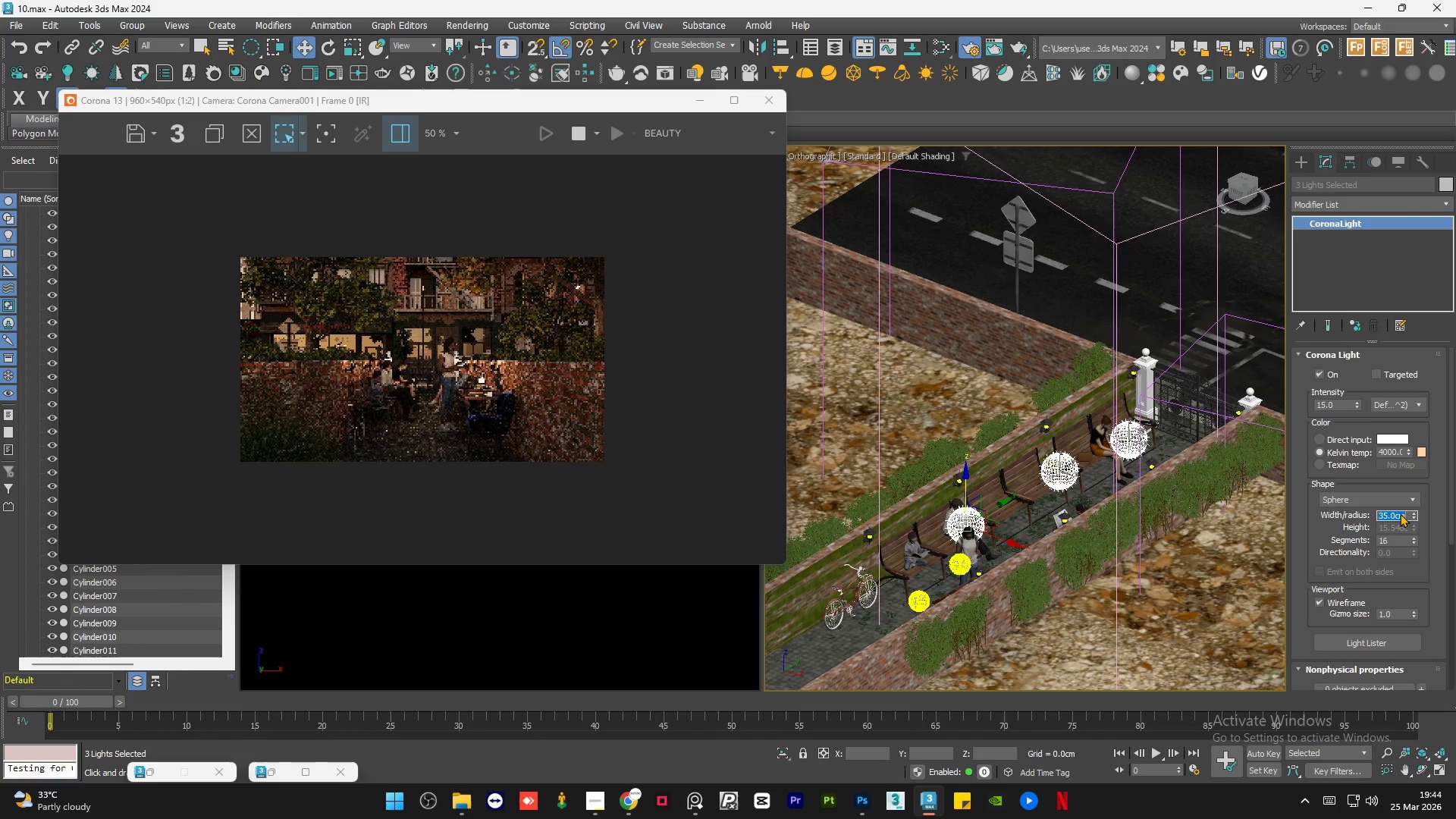 
key(Numpad4)
 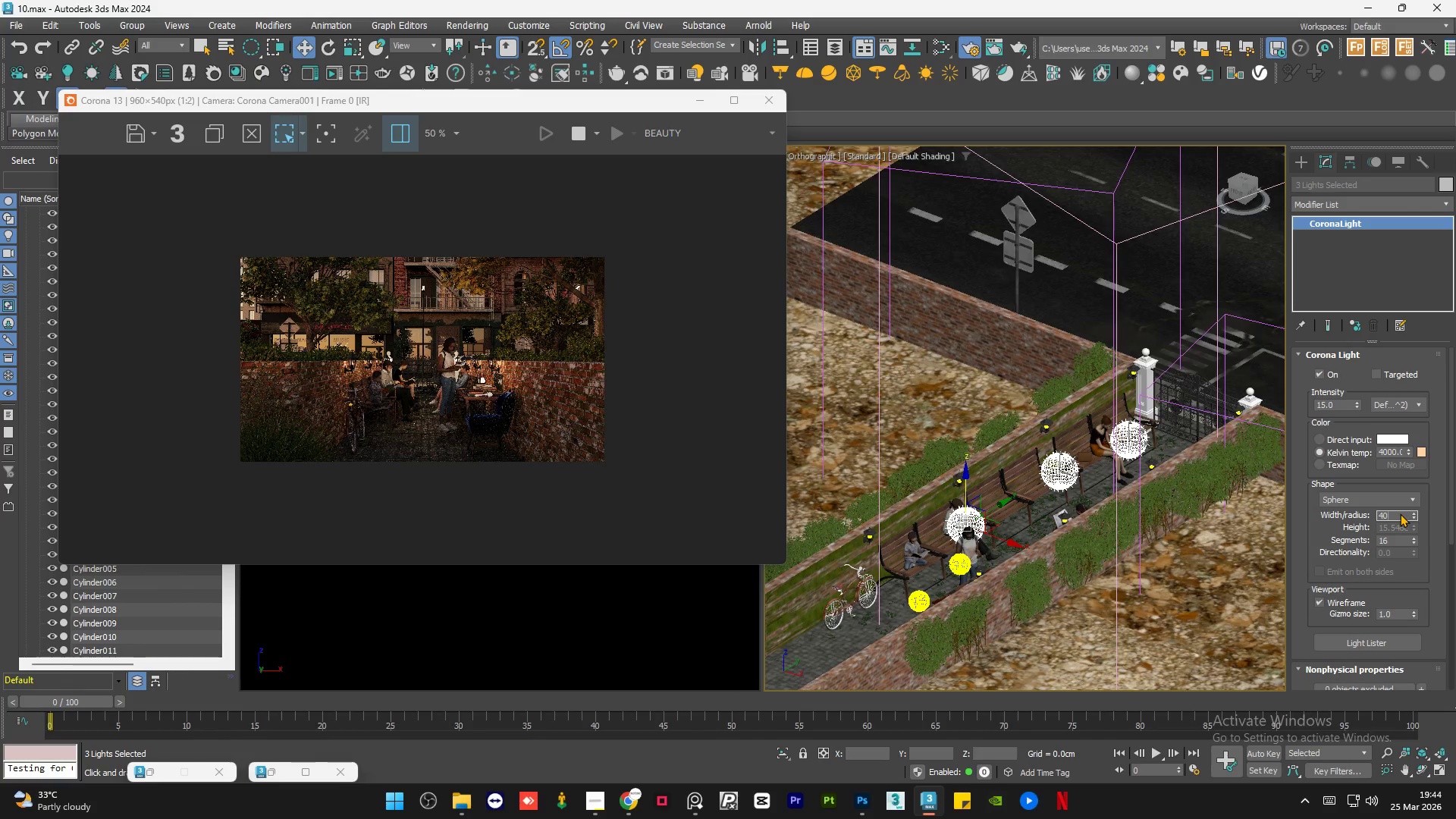 
key(Numpad0)
 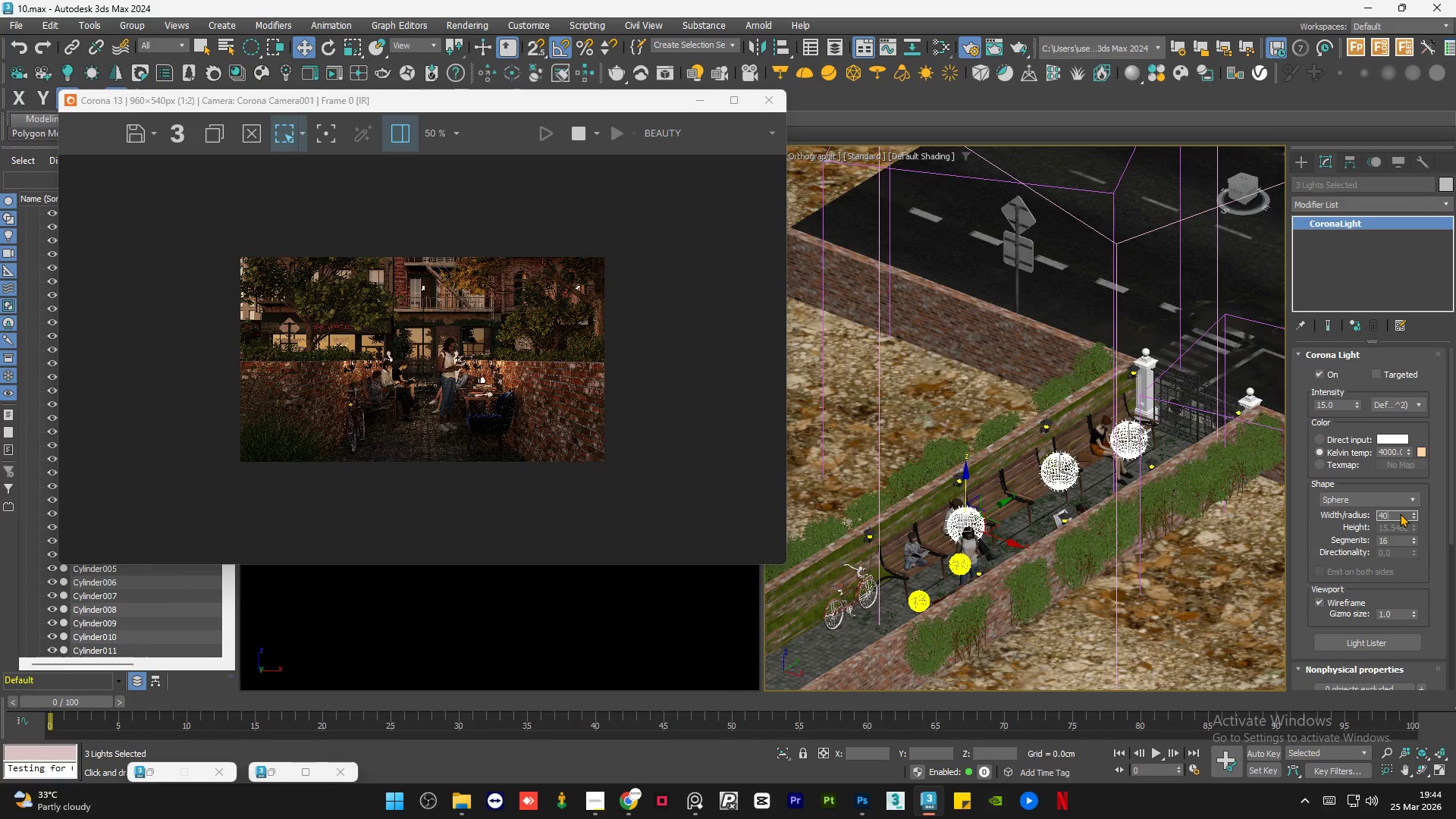 
key(NumpadEnter)
 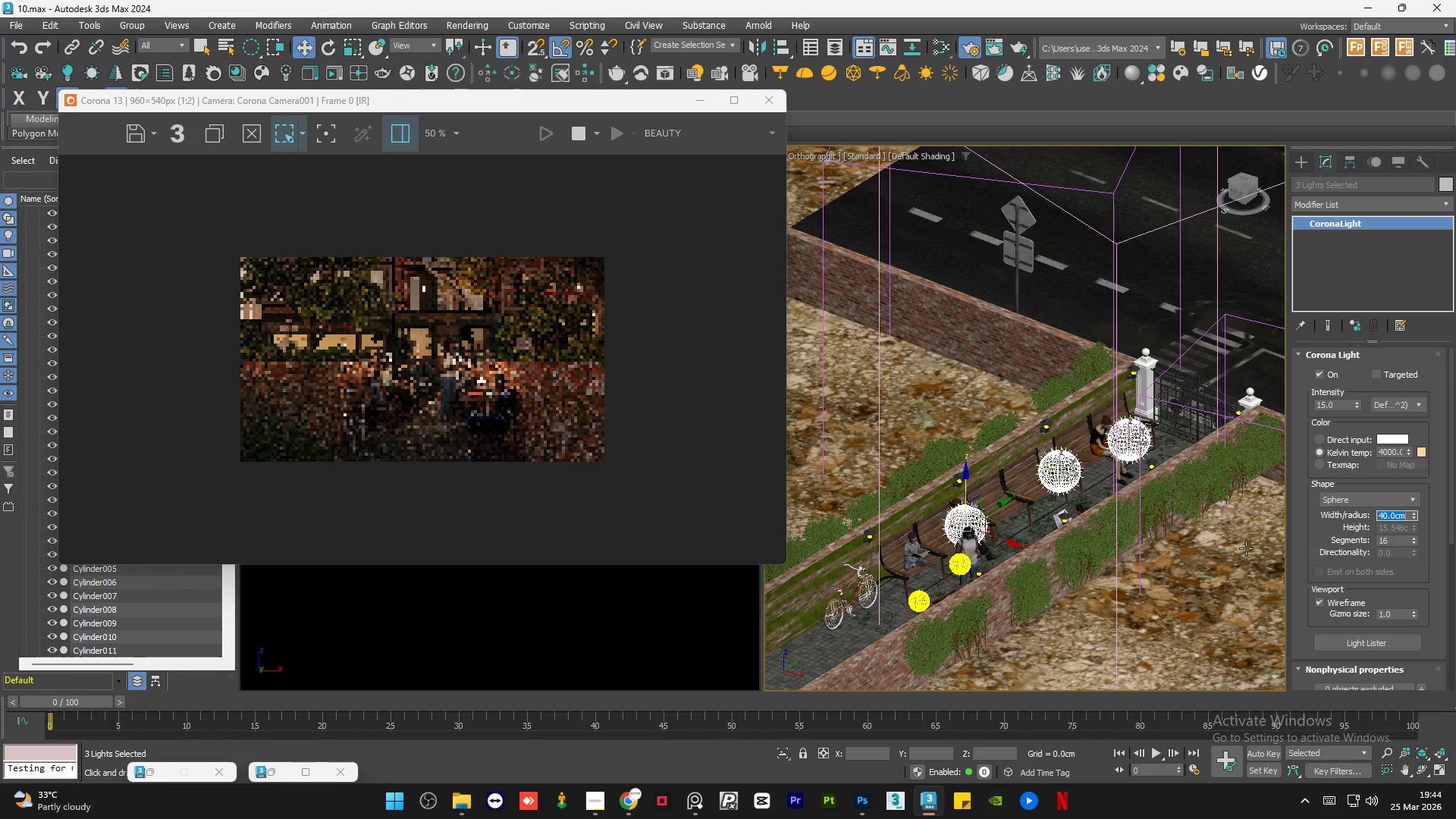 
hold_key(key=AltLeft, duration=1.5)
 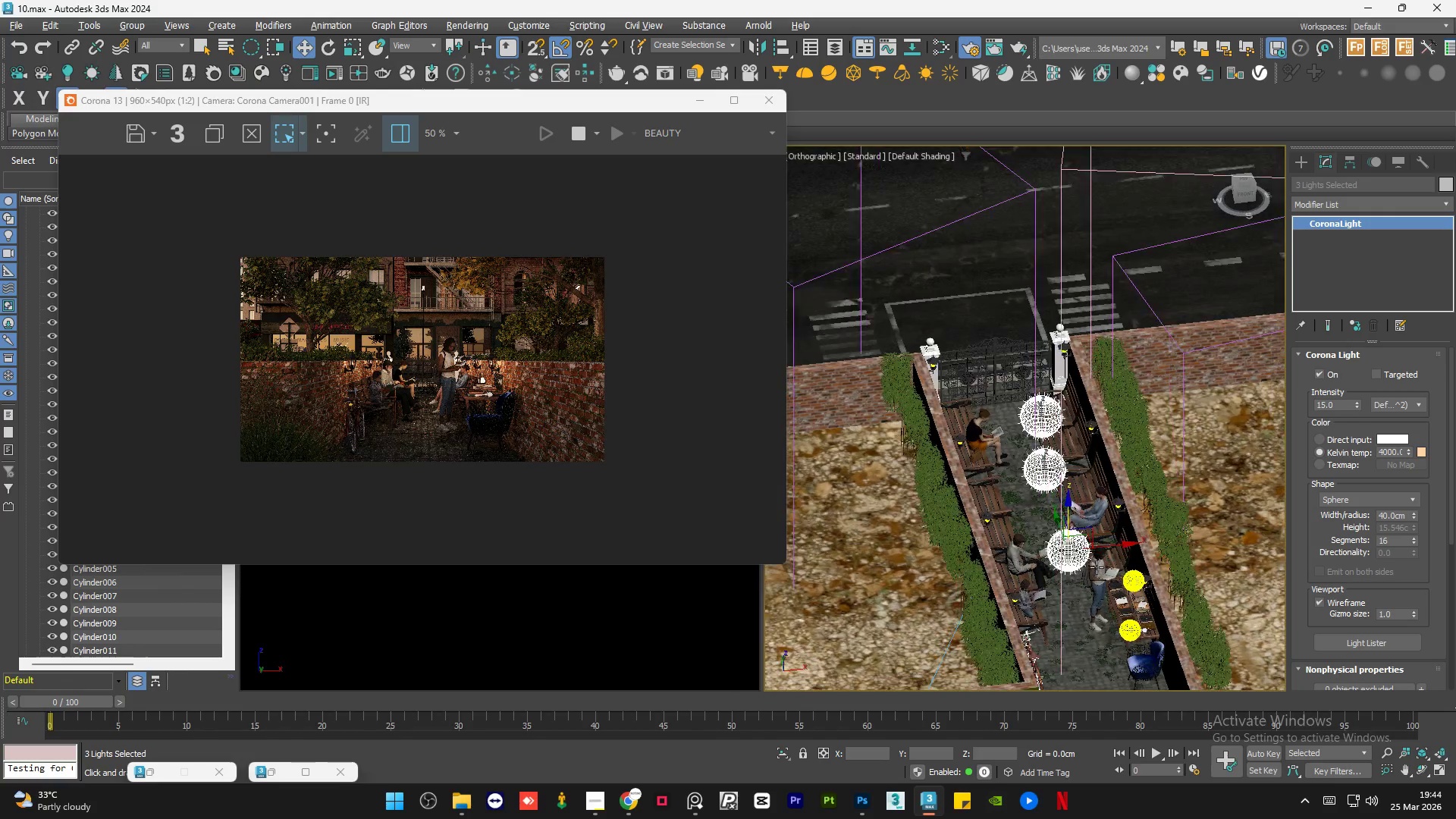 
hold_key(key=AltLeft, duration=1.52)
 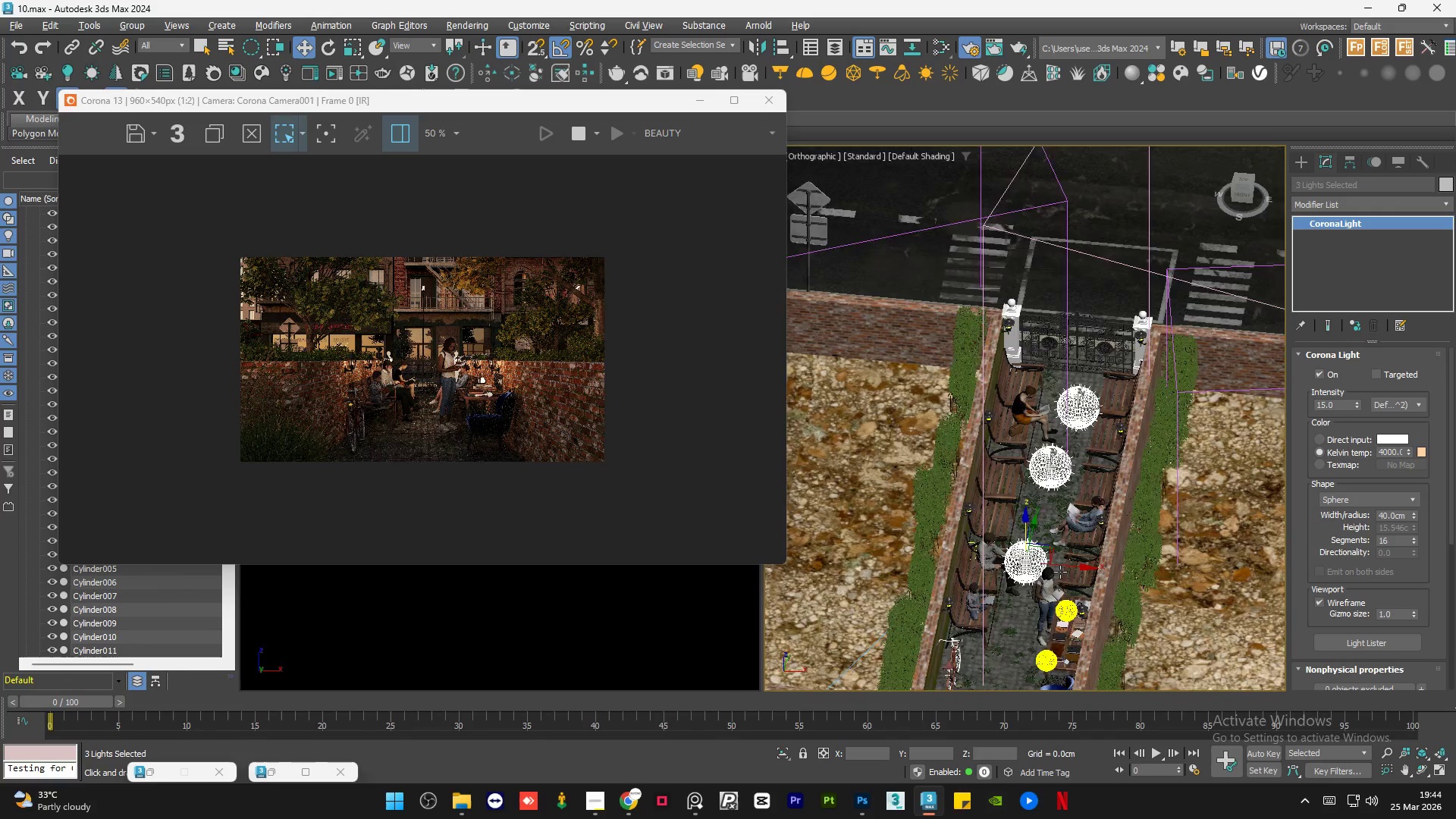 
hold_key(key=AltLeft, duration=1.33)
 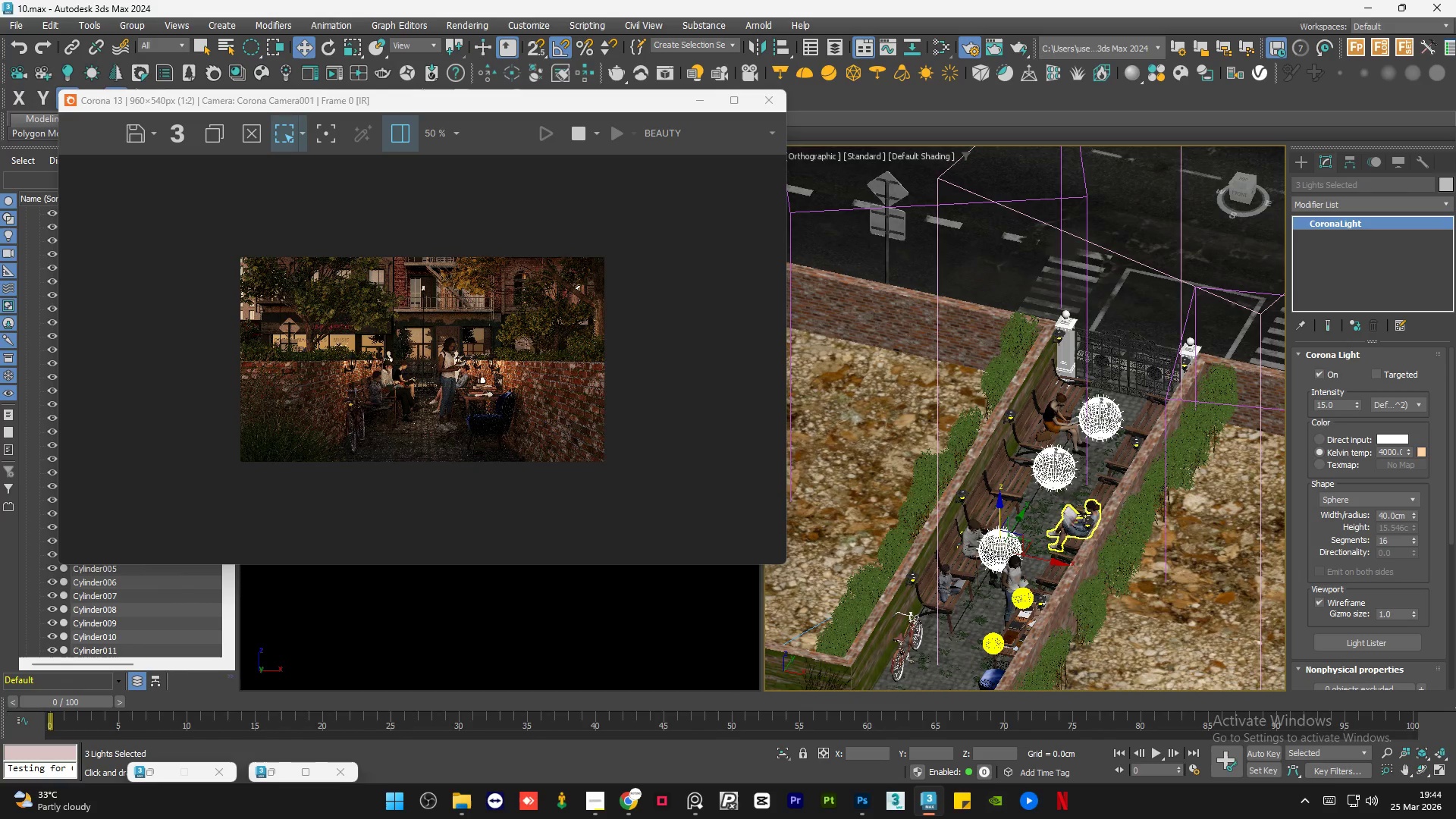 
scroll: coordinate [1085, 513], scroll_direction: up, amount: 2.0
 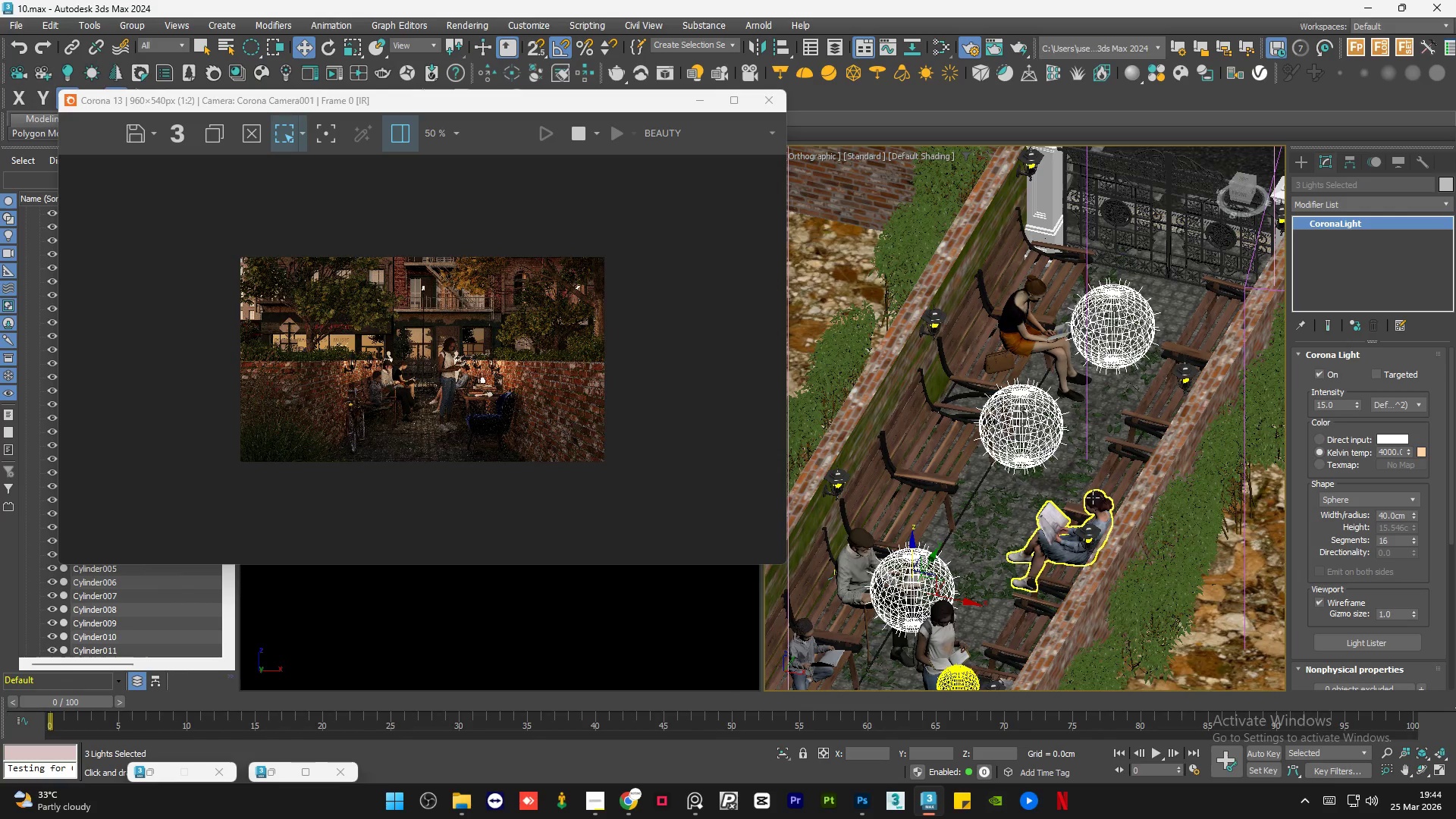 
hold_key(key=AltLeft, duration=1.5)
 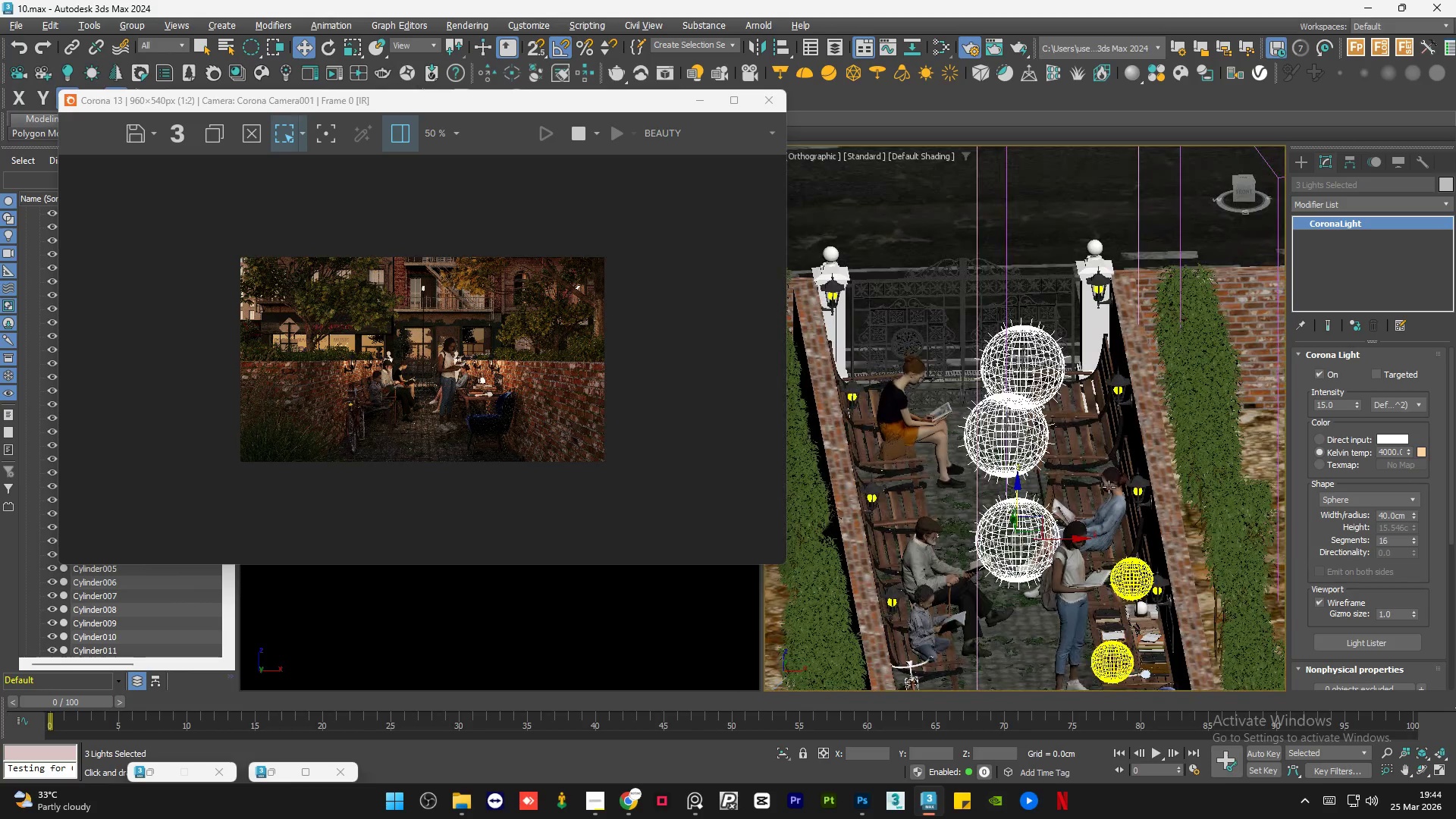 
hold_key(key=AltLeft, duration=0.88)
 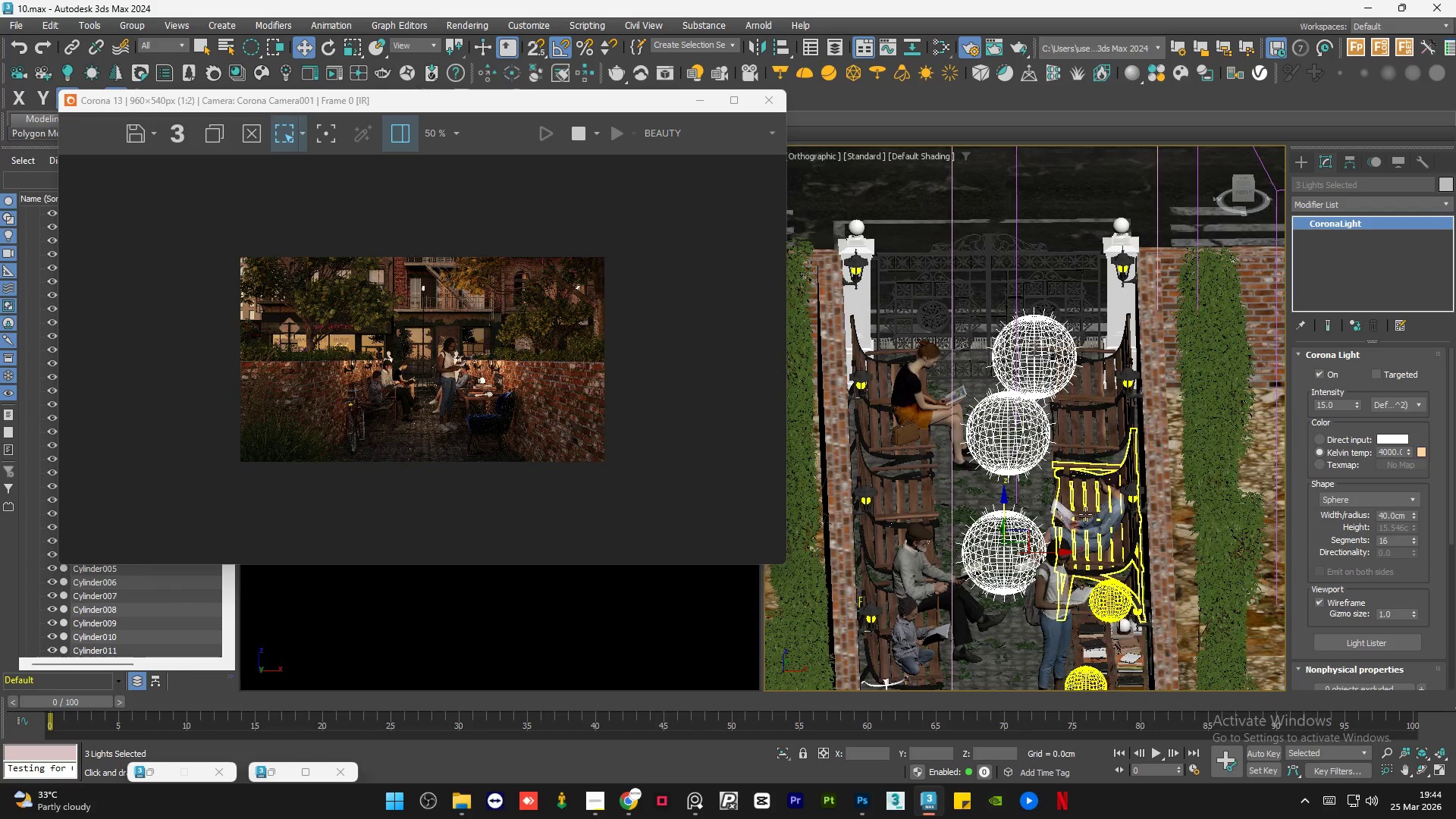 
hold_key(key=AltLeft, duration=1.5)
 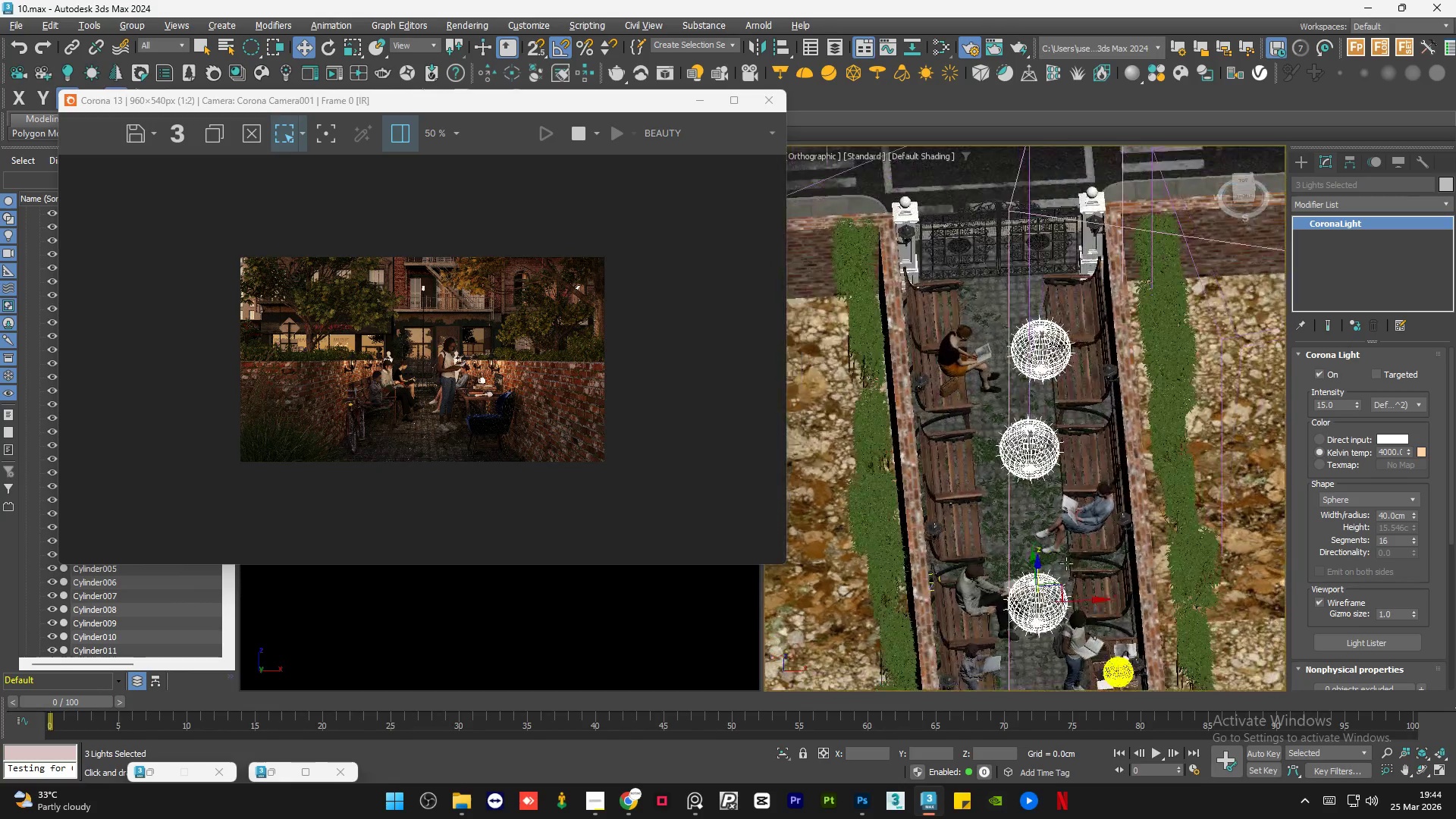 
scroll: coordinate [1085, 514], scroll_direction: down, amount: 1.0
 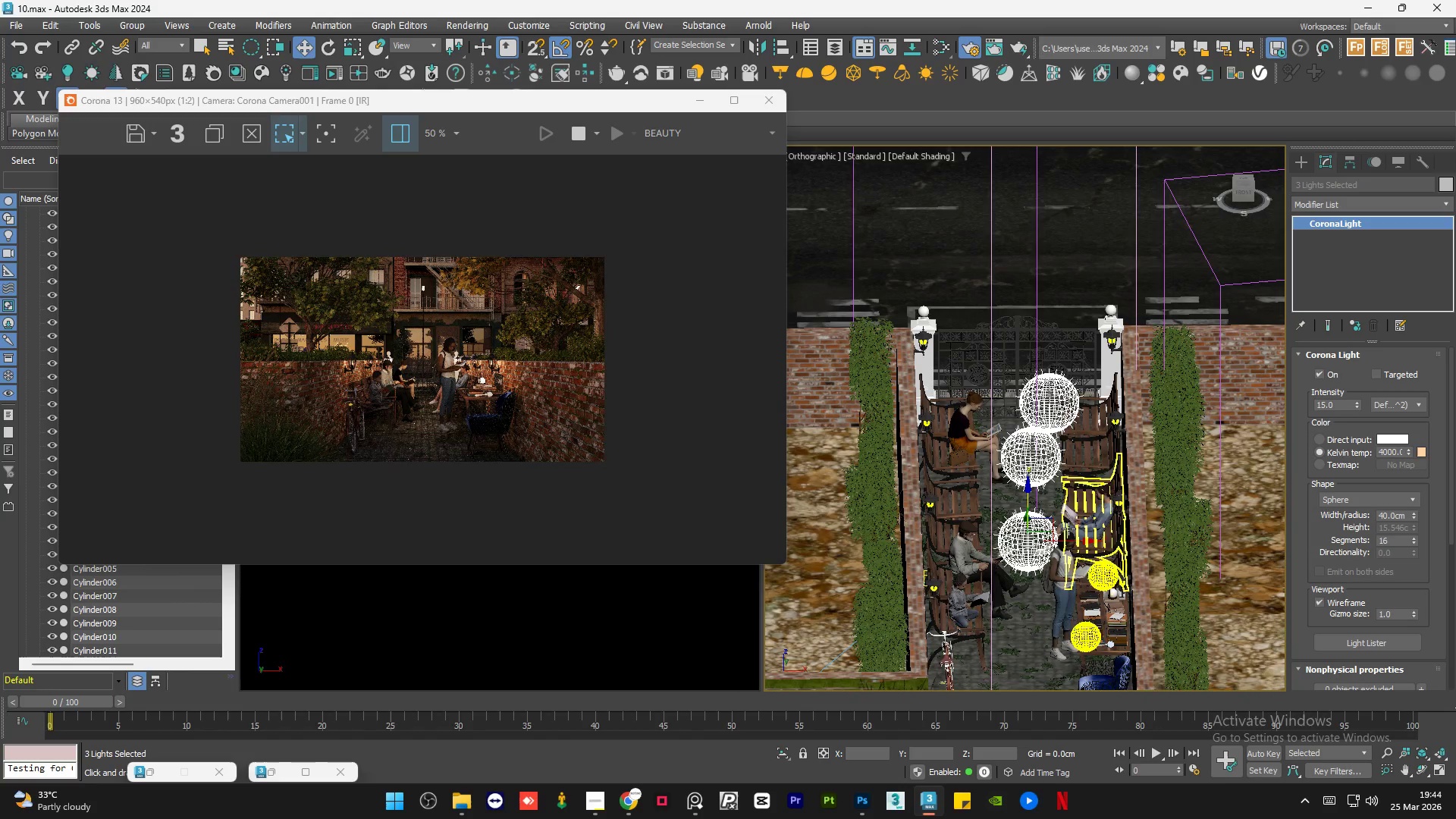 
hold_key(key=AltLeft, duration=1.52)
 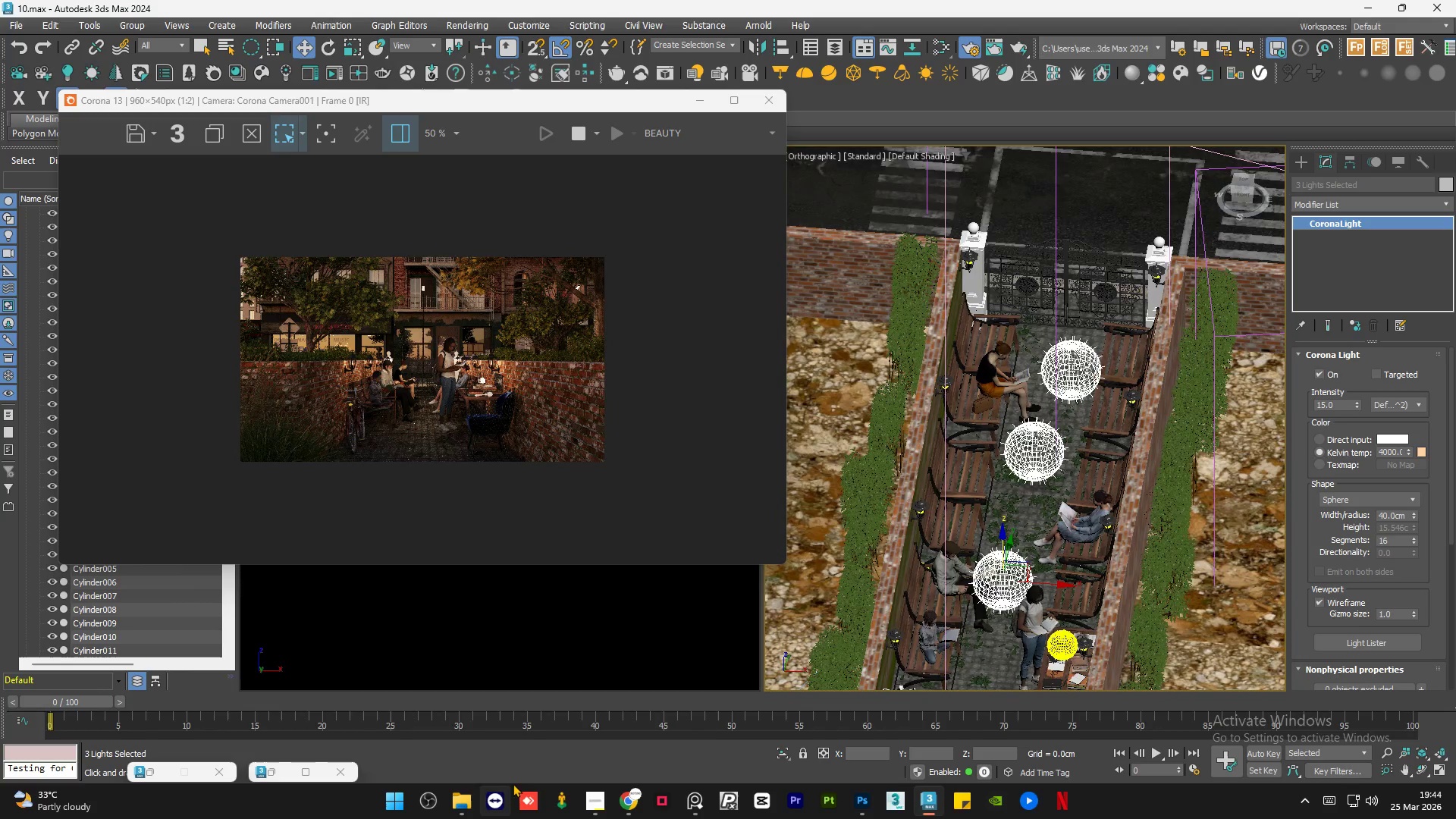 
key(Alt+AltLeft)
 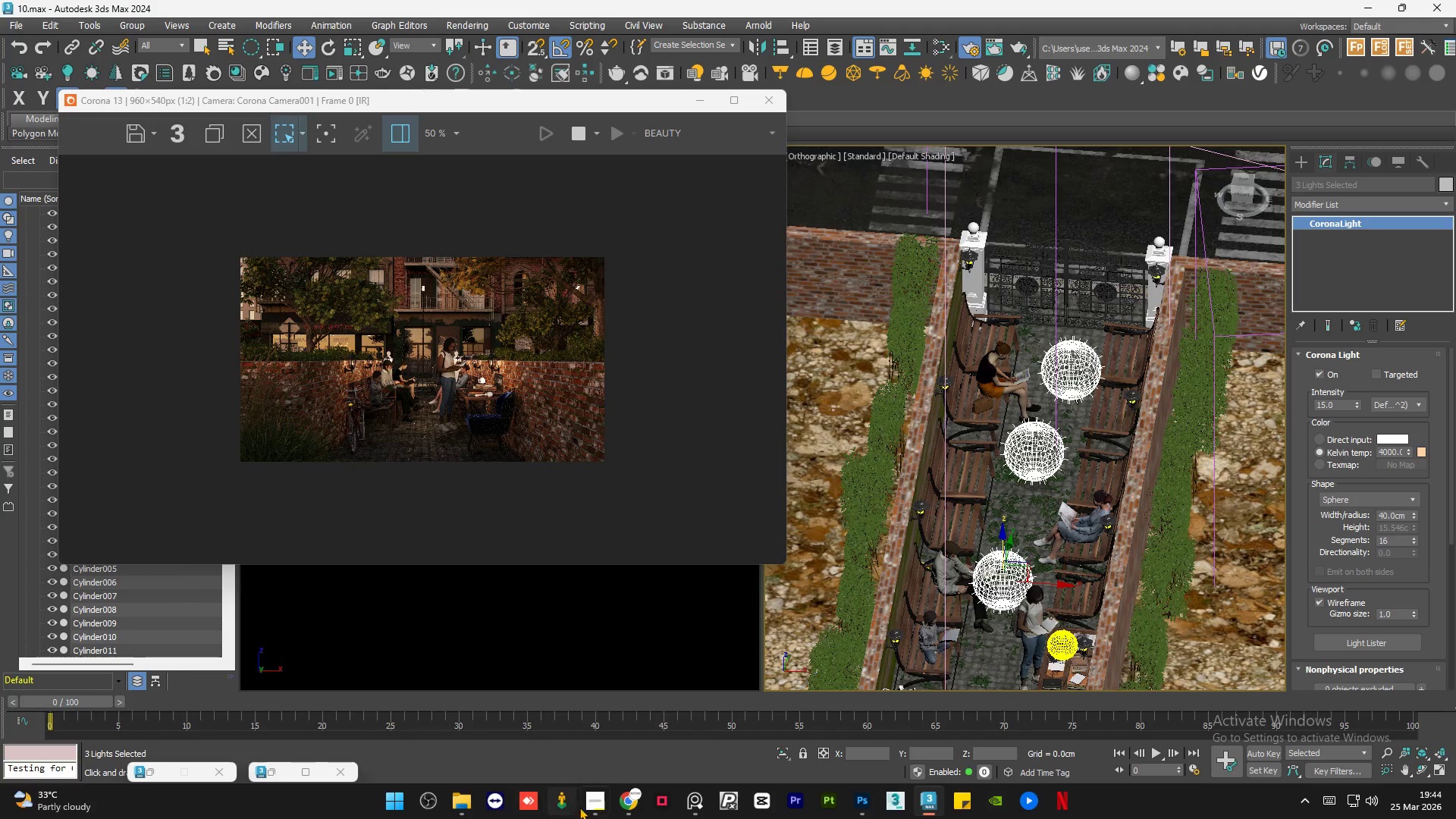 
left_click([591, 806])